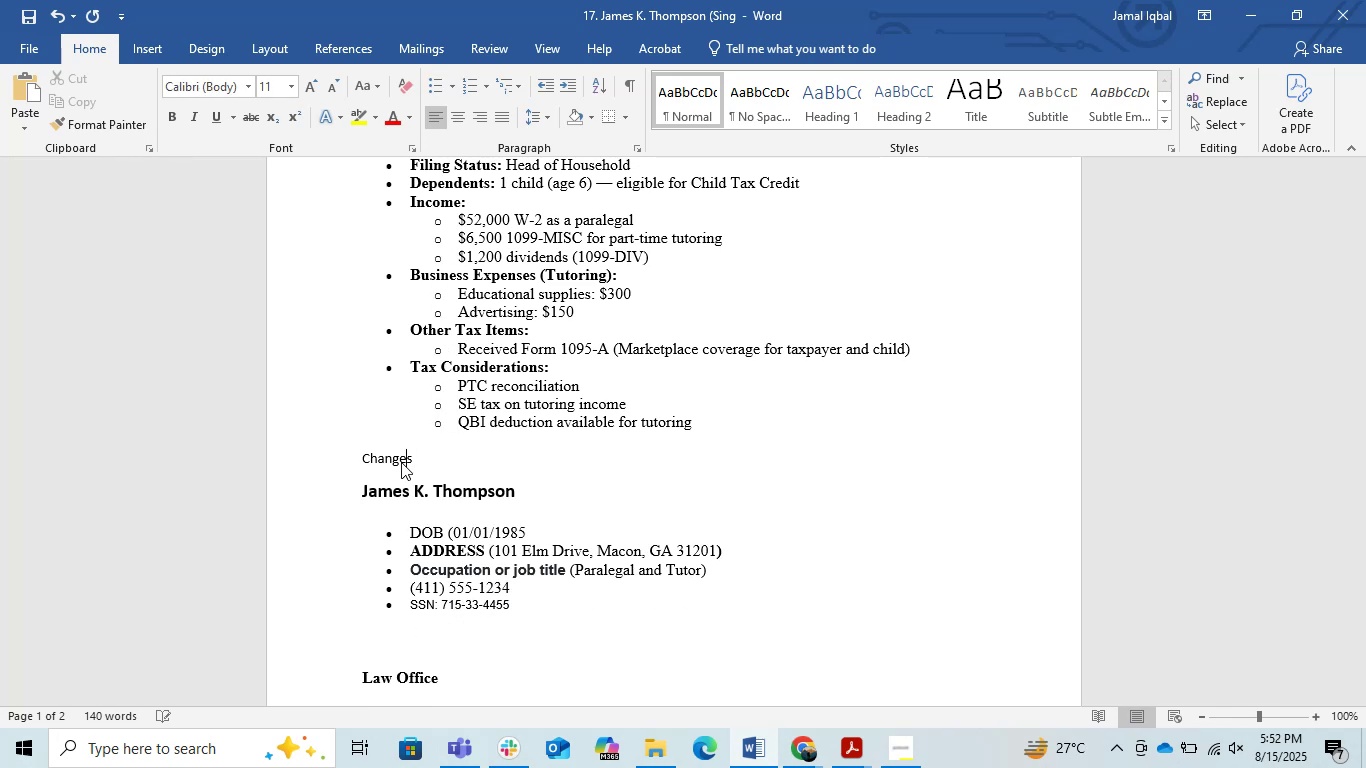 
key(ArrowLeft)
 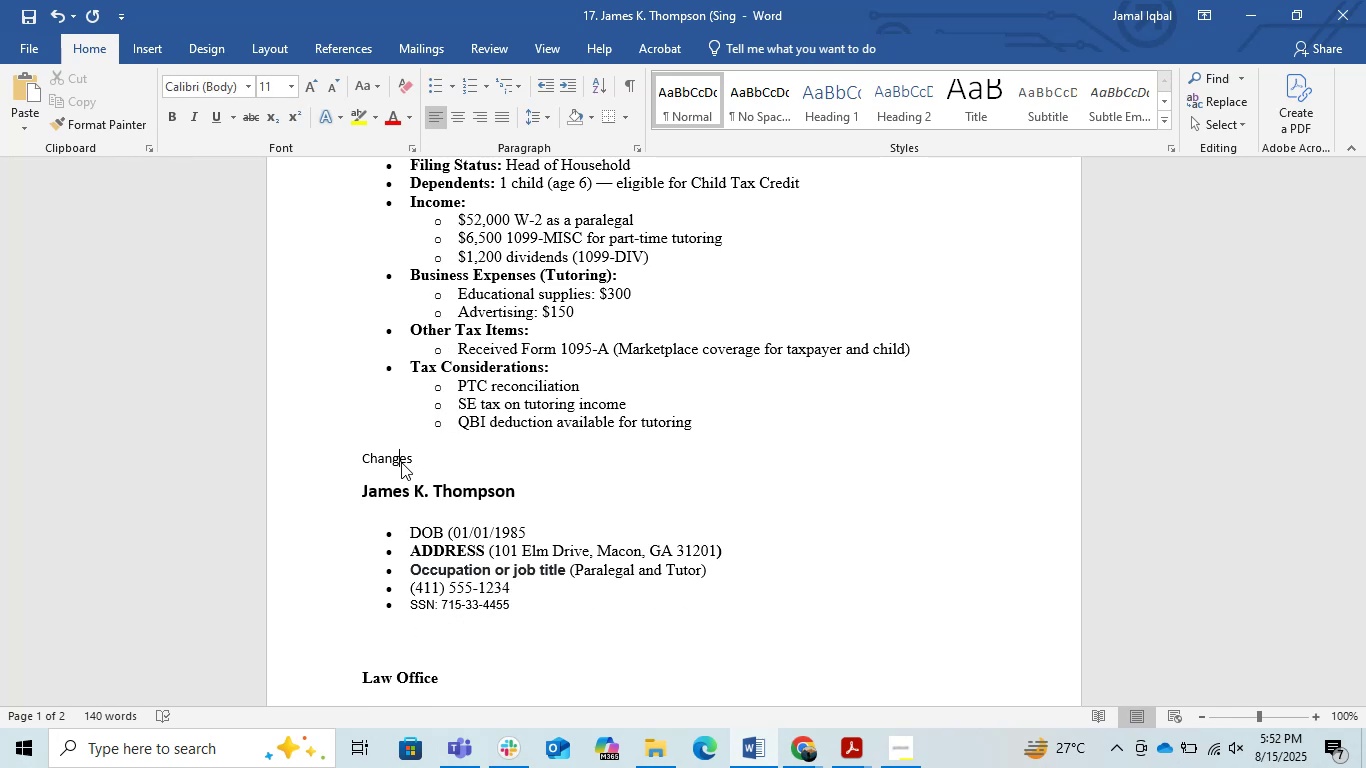 
key(ArrowLeft)
 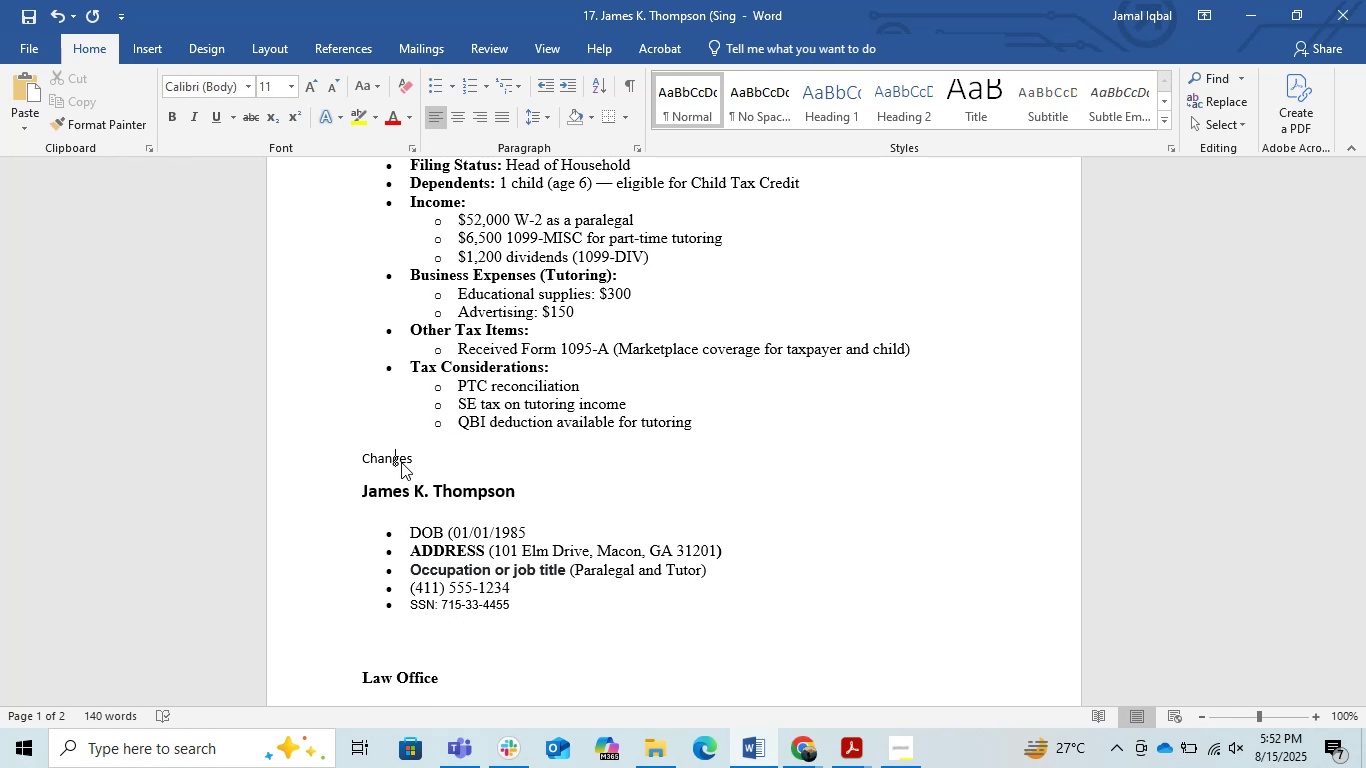 
key(ArrowLeft)
 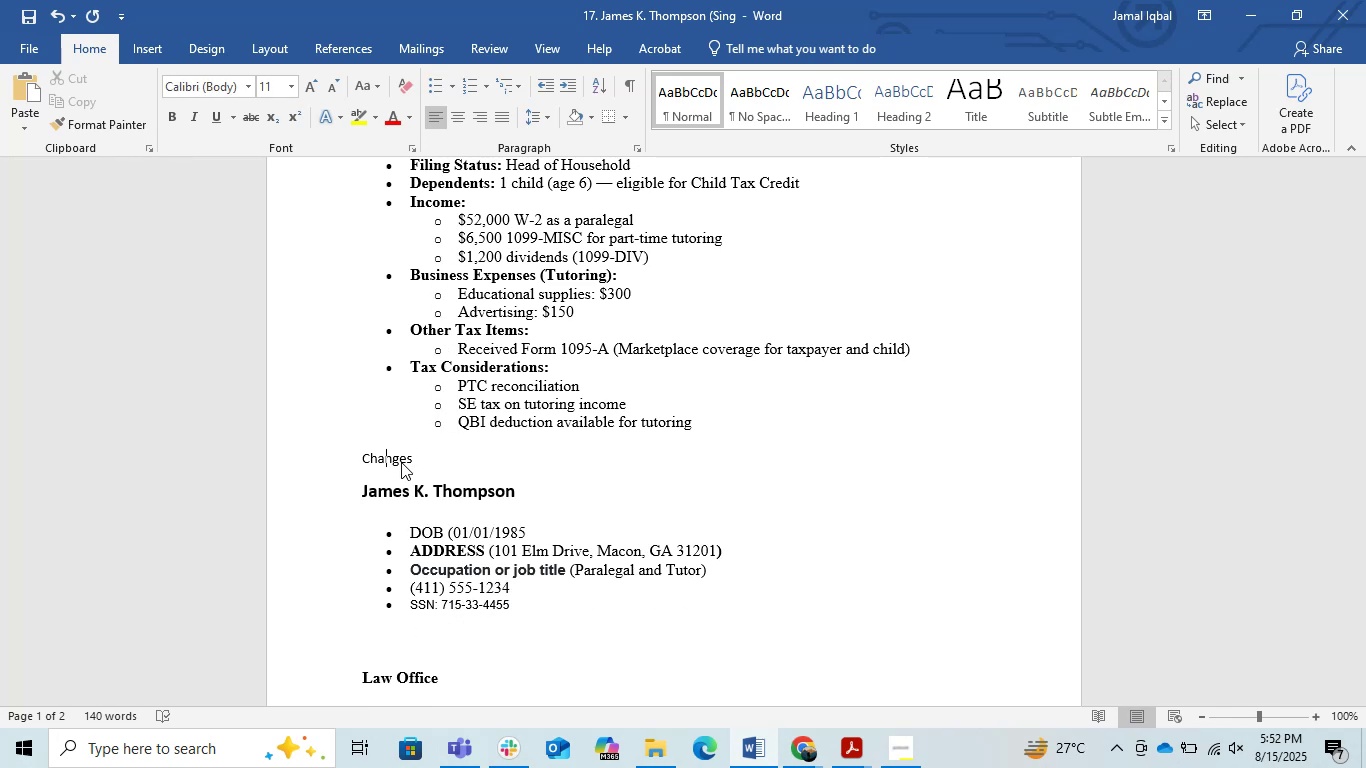 
key(ArrowLeft)
 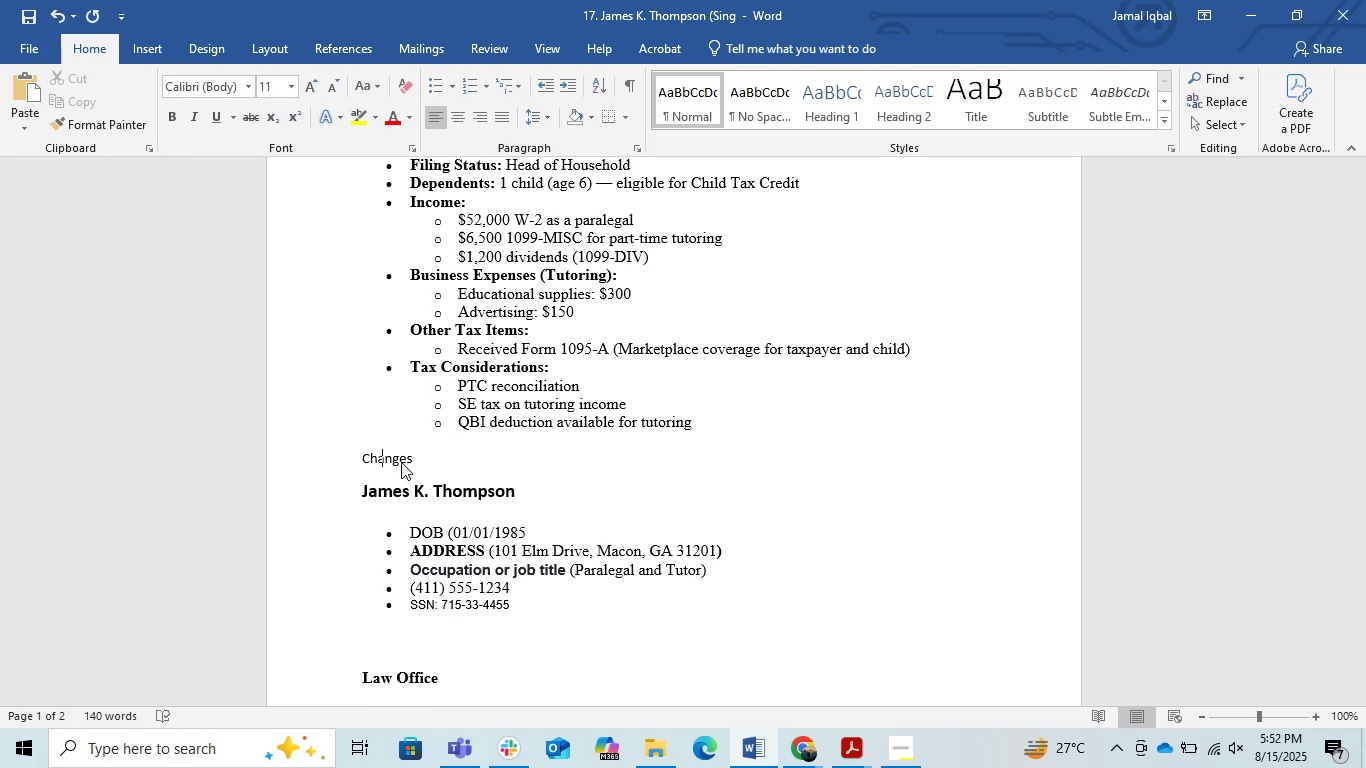 
key(ArrowLeft)
 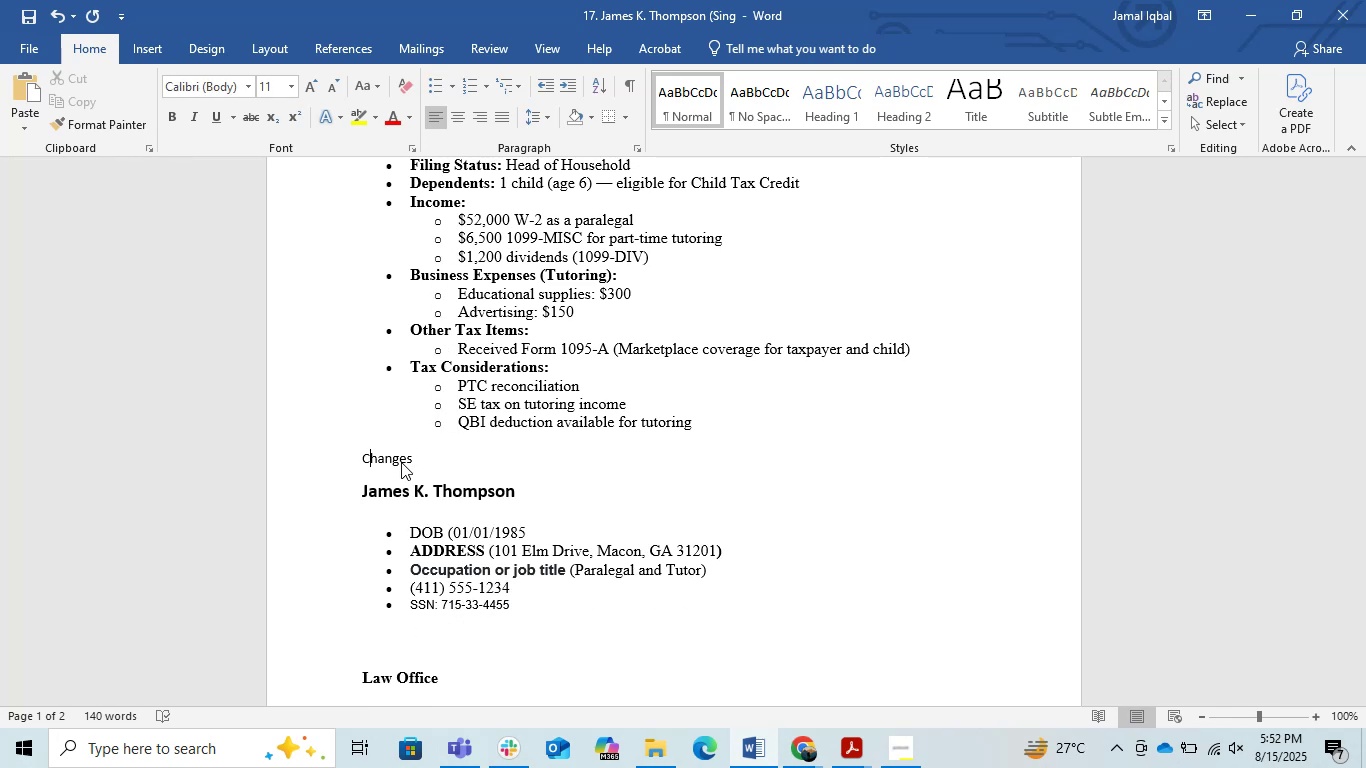 
key(ArrowLeft)
 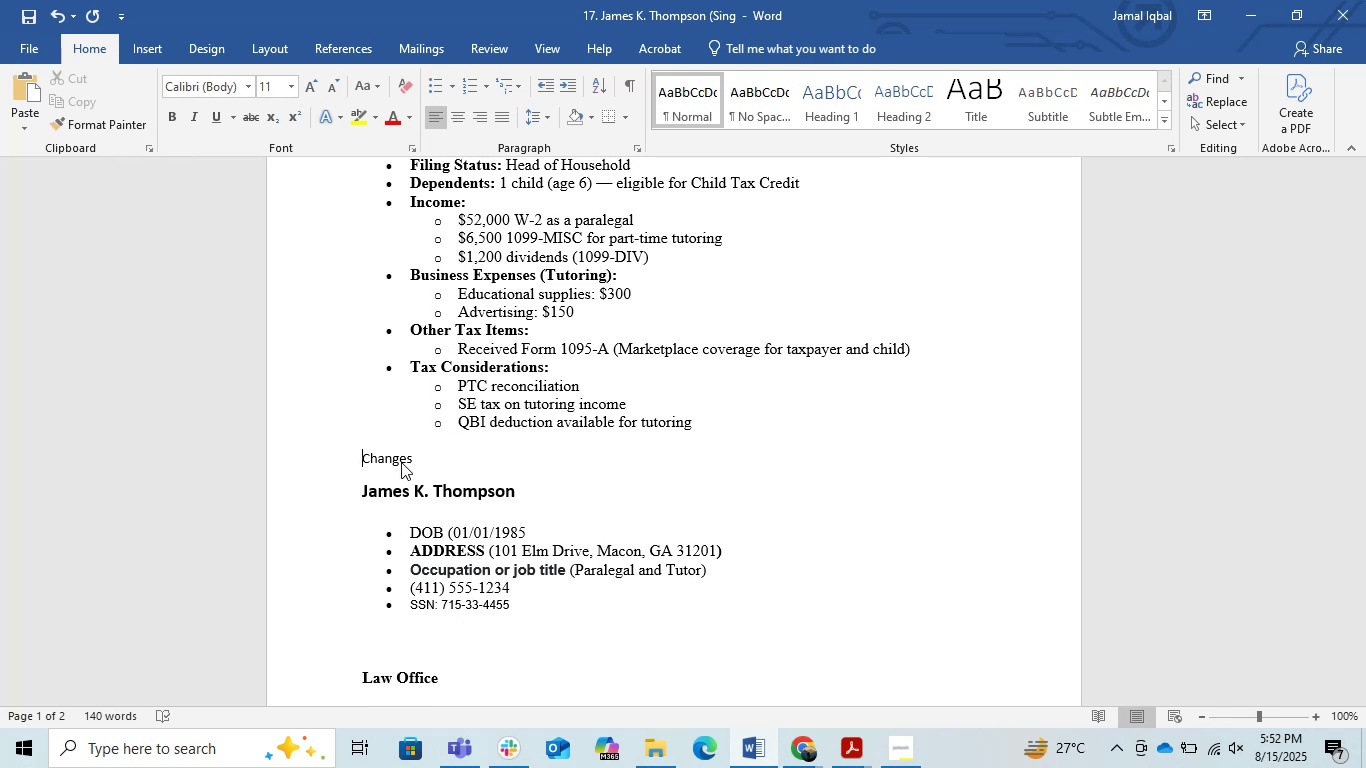 
key(Shift+ArrowRight)
 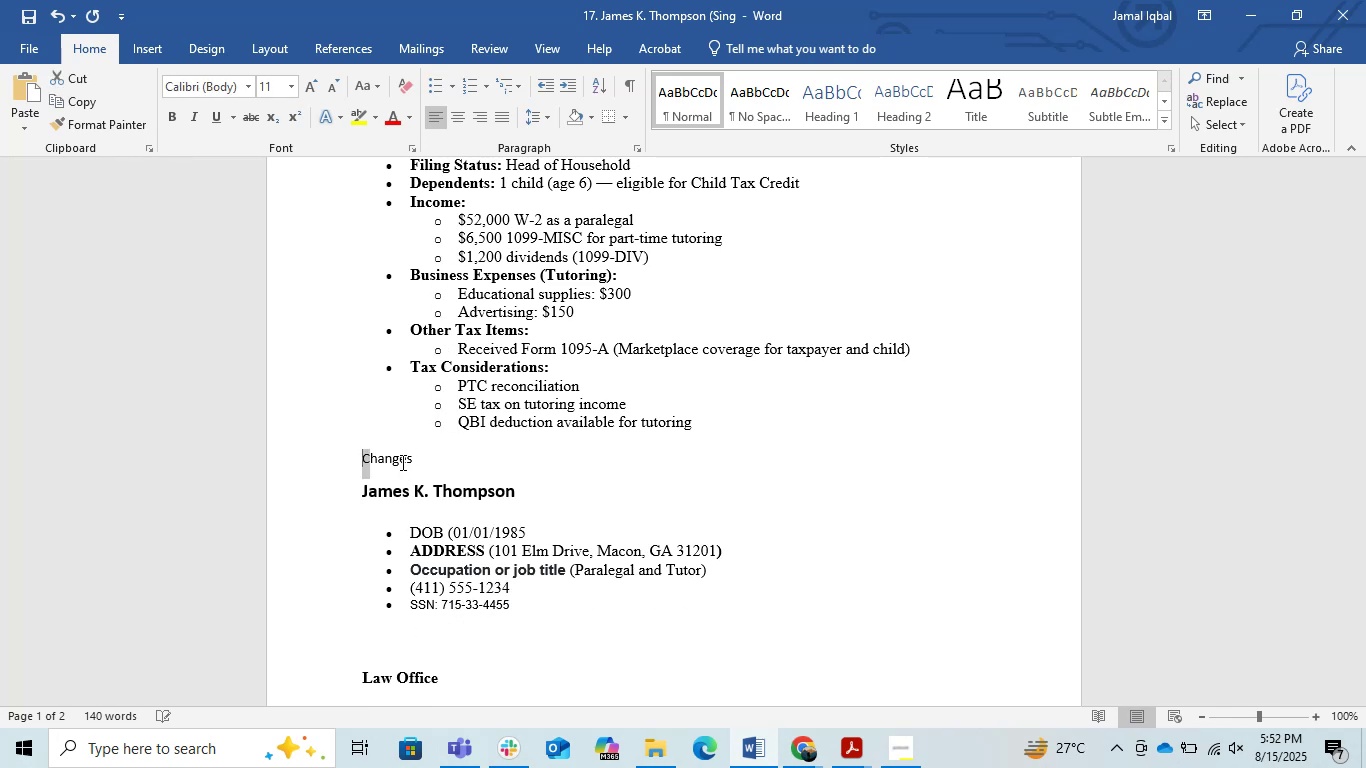 
key(Shift+ArrowRight)
 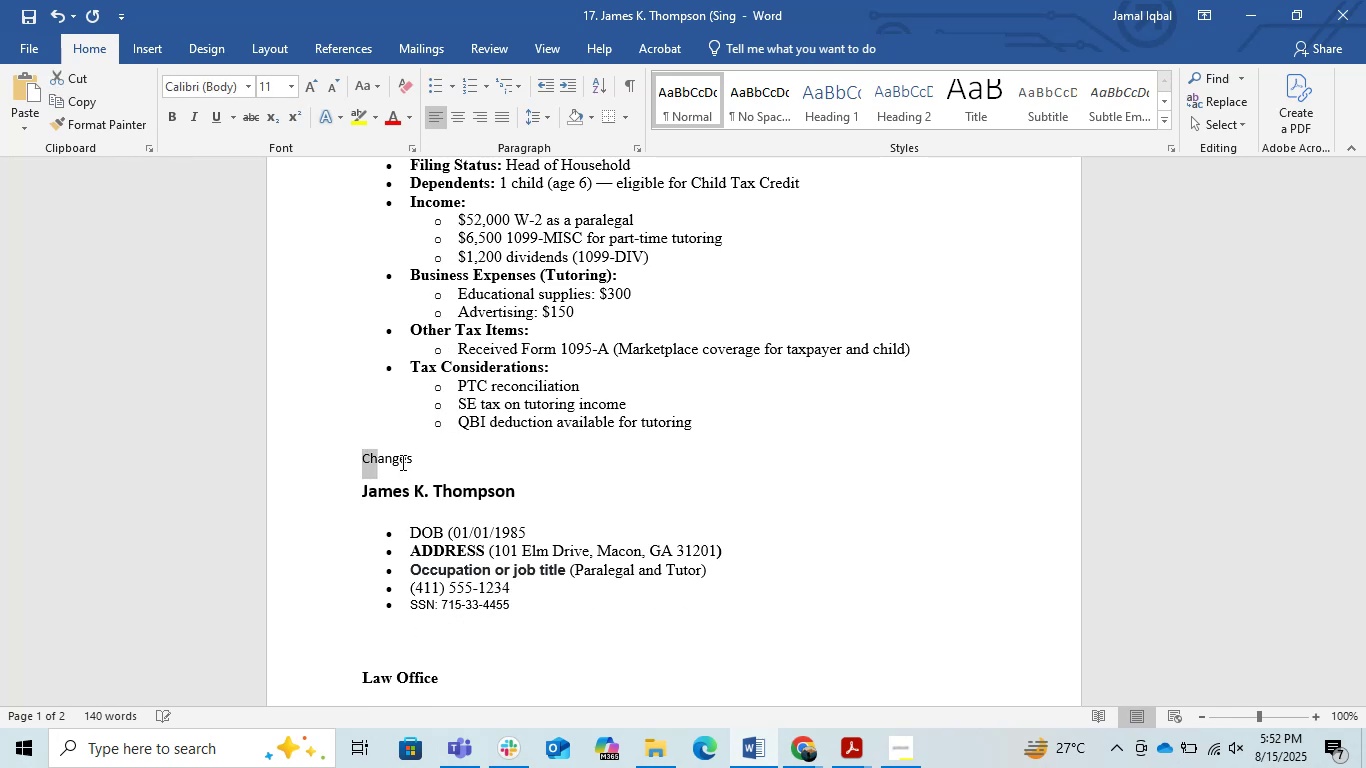 
key(Shift+ArrowRight)
 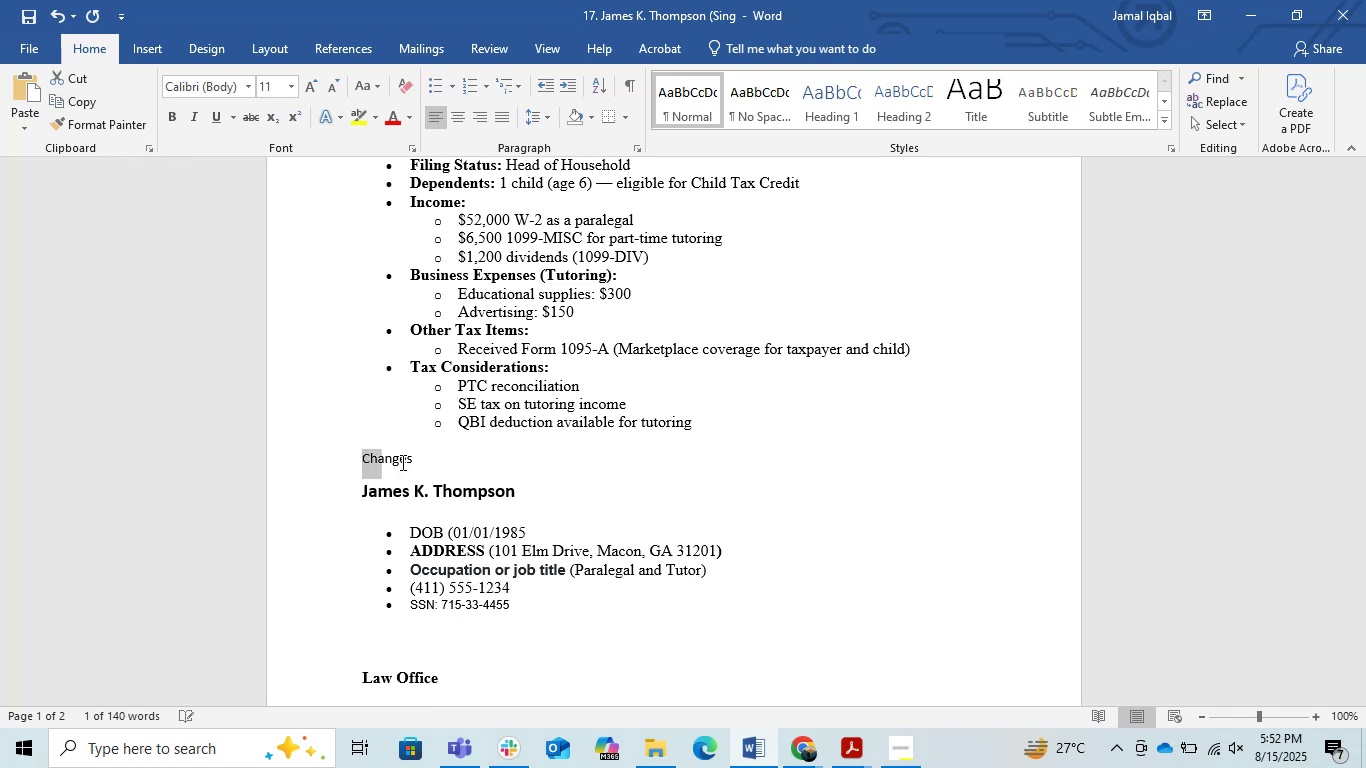 
key(Shift+ArrowRight)
 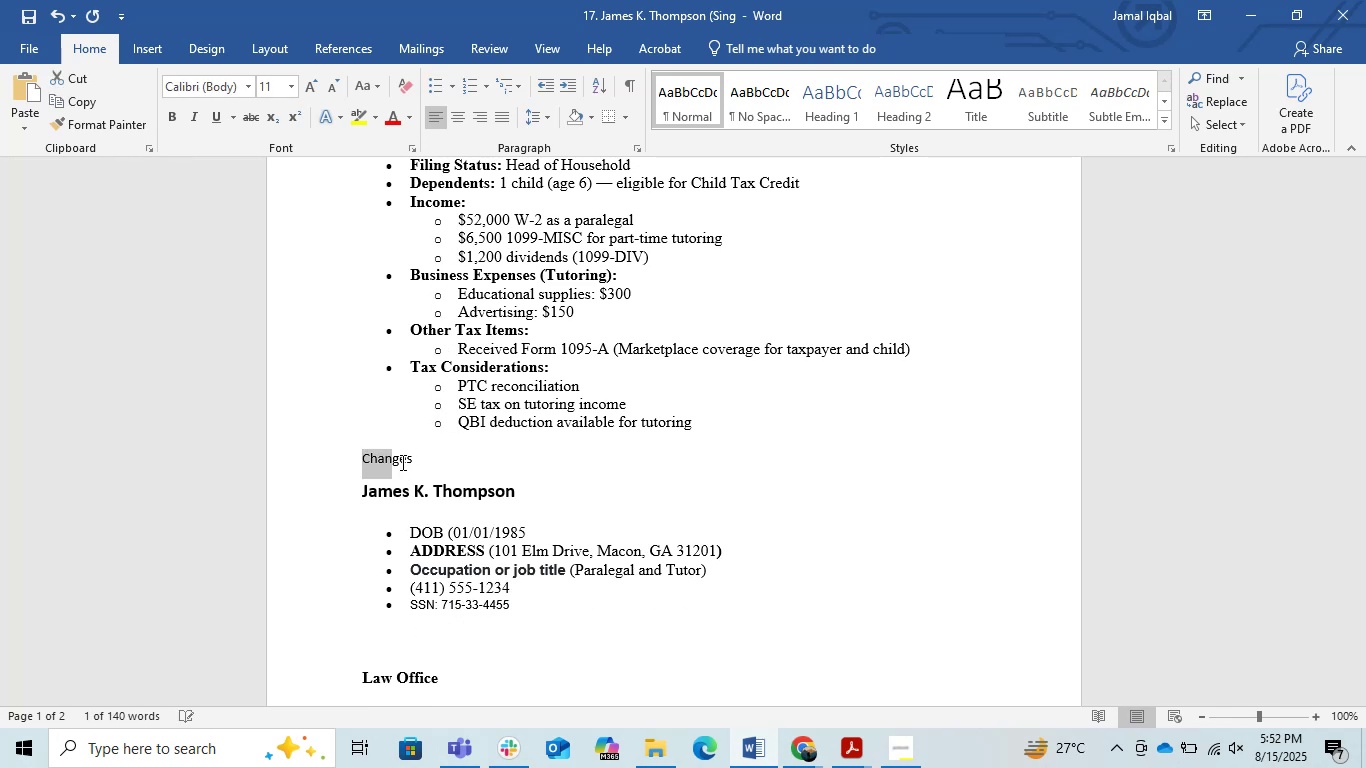 
key(Shift+ArrowRight)
 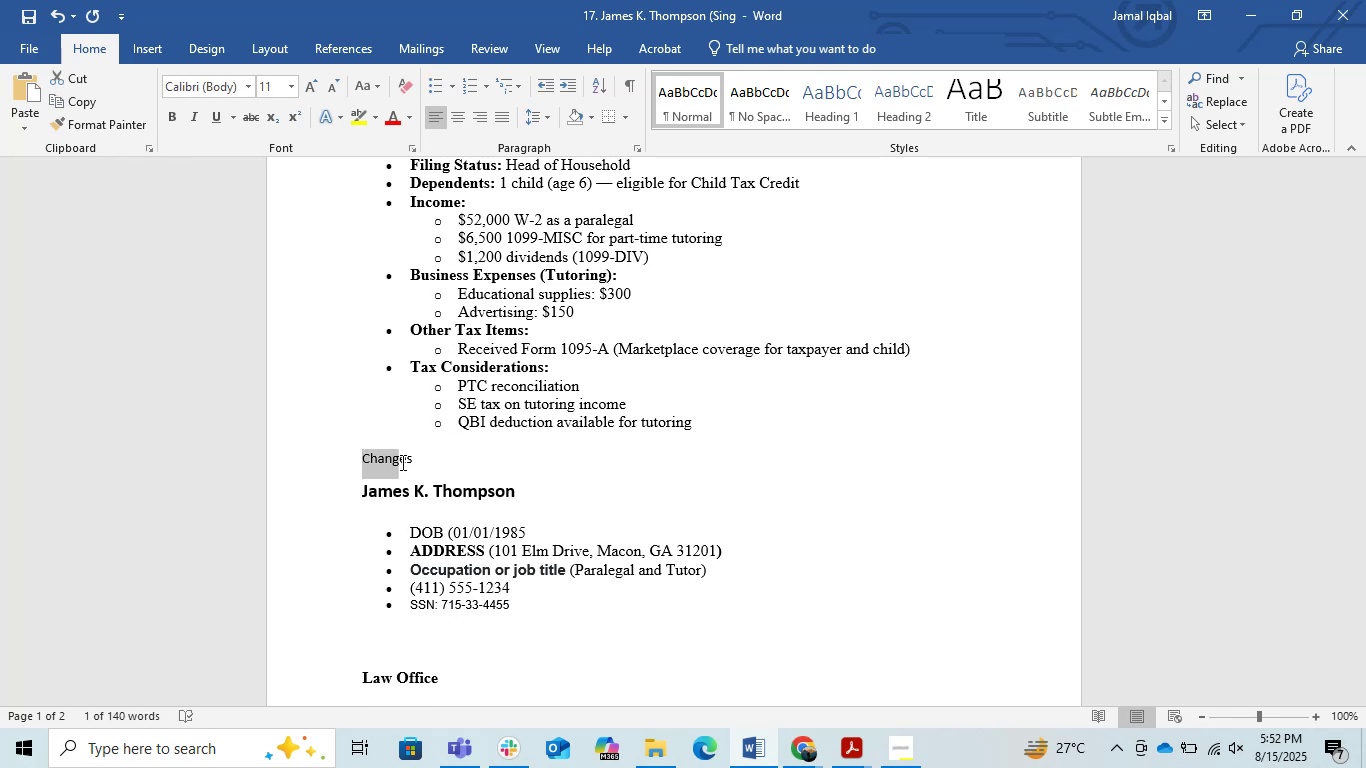 
key(Shift+ArrowRight)
 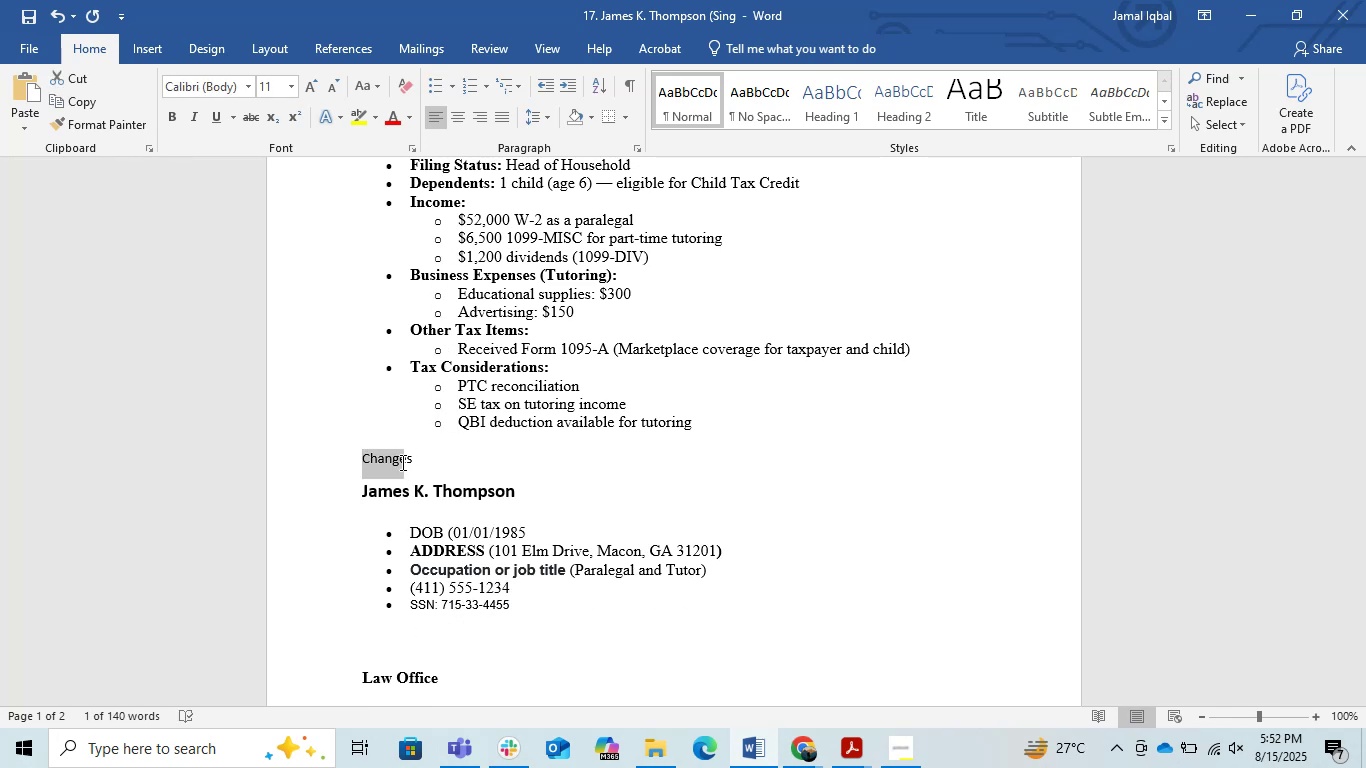 
key(Shift+ArrowRight)
 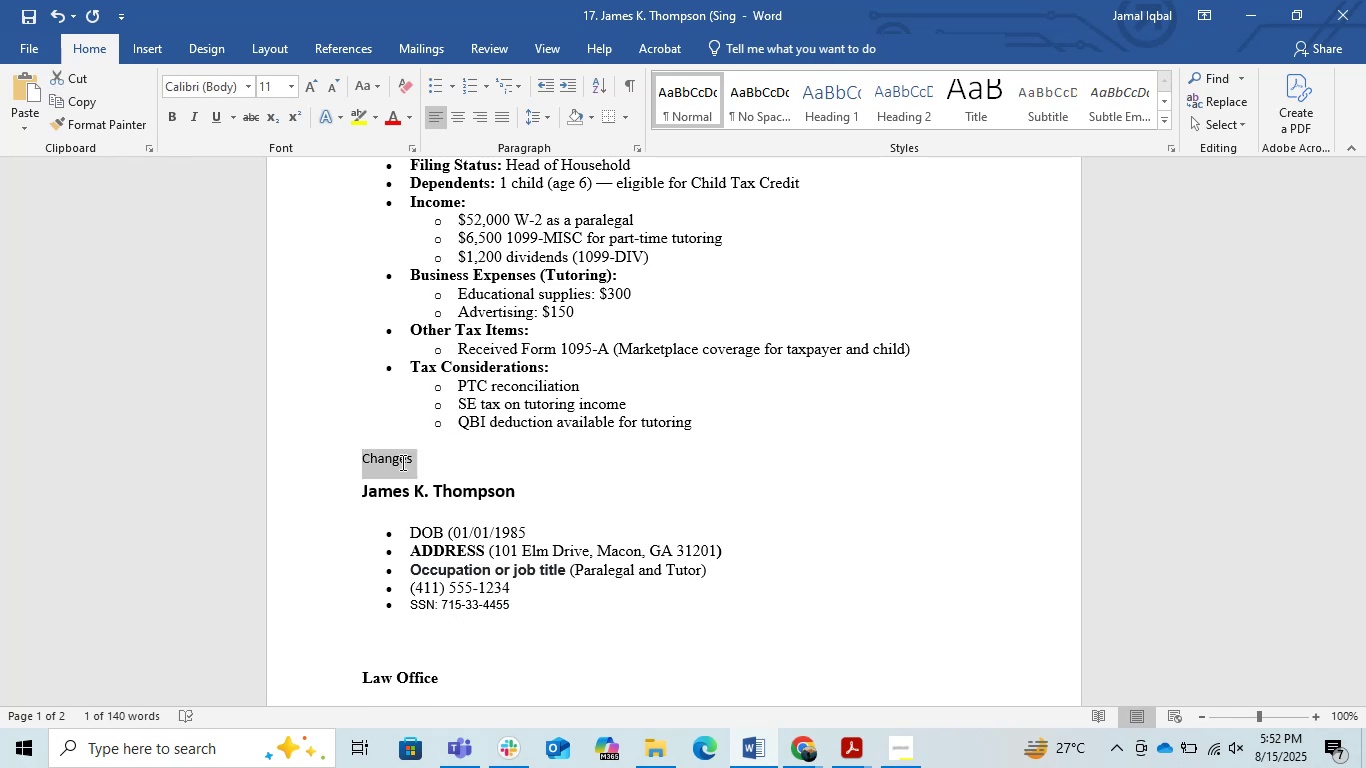 
key(Shift+ArrowRight)
 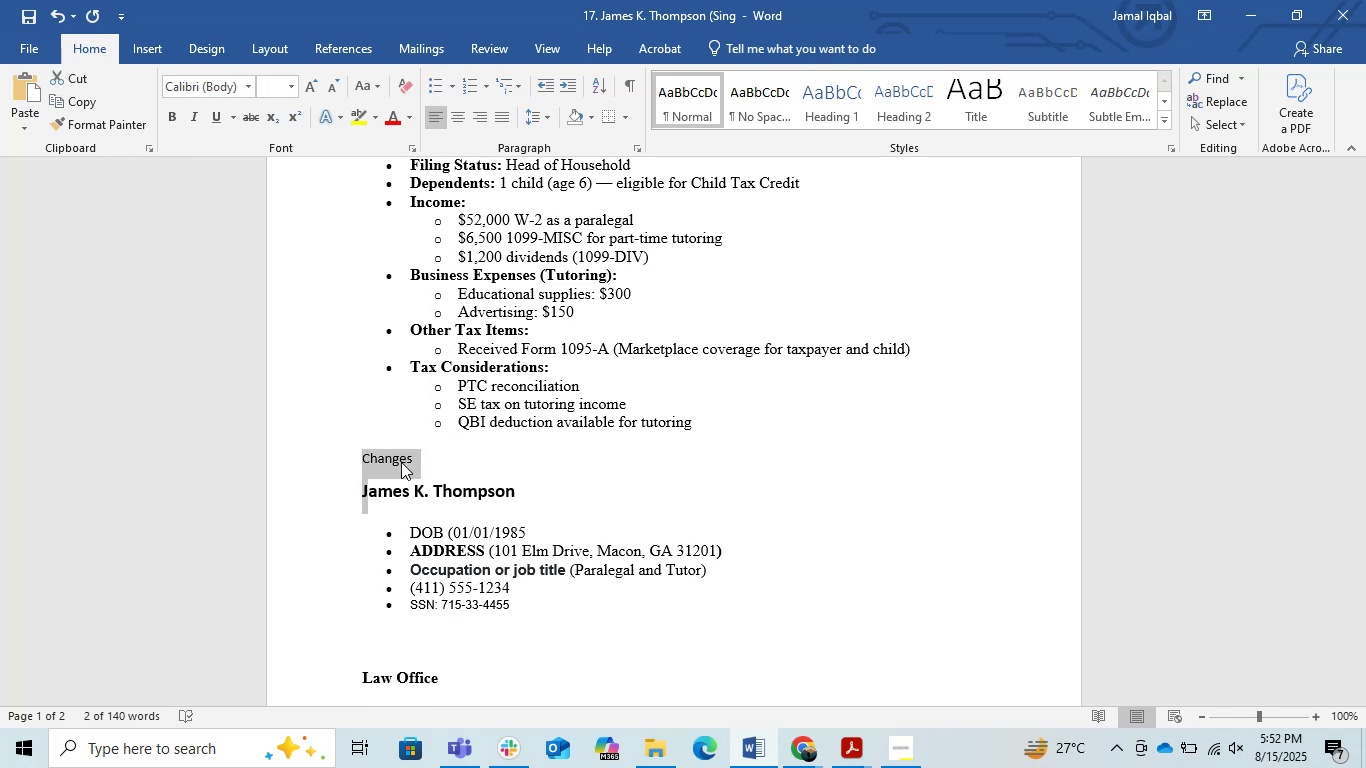 
key(Shift+ArrowLeft)
 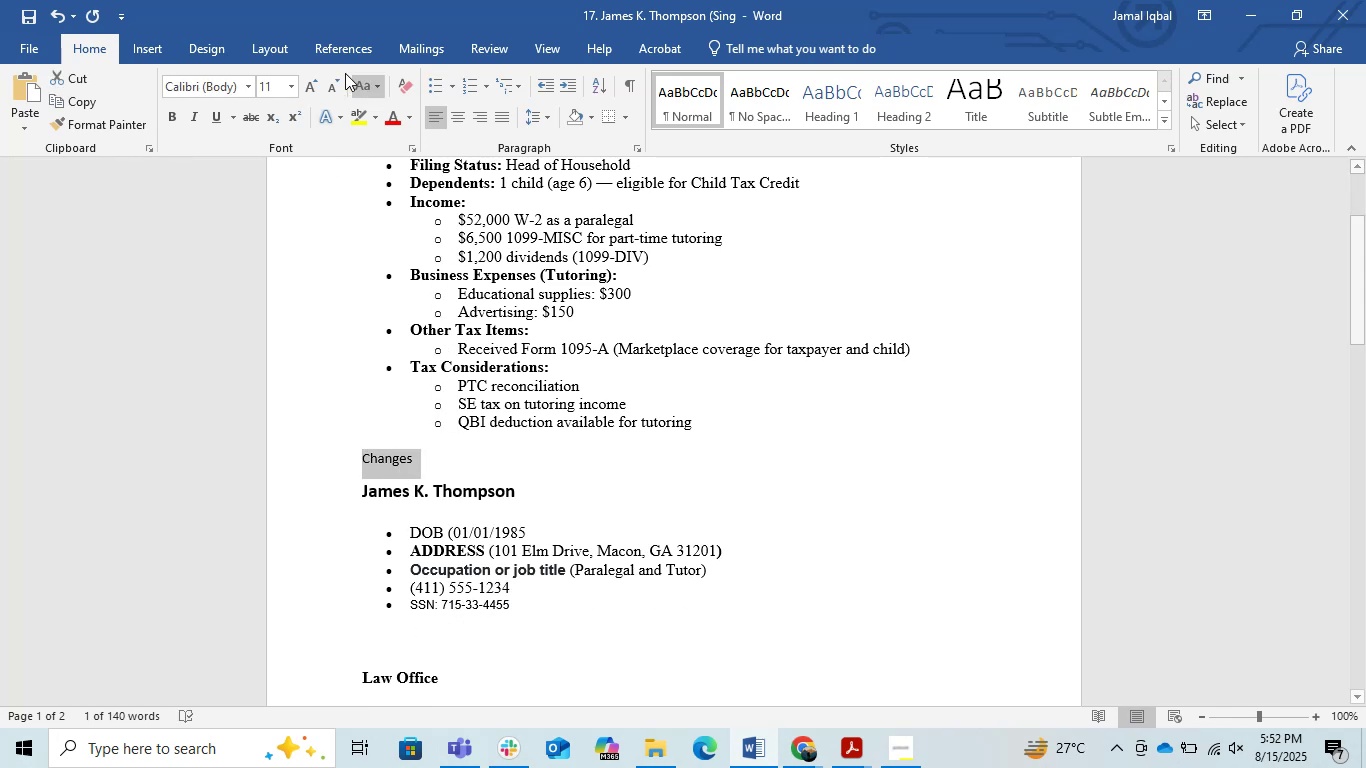 
left_click([315, 98])
 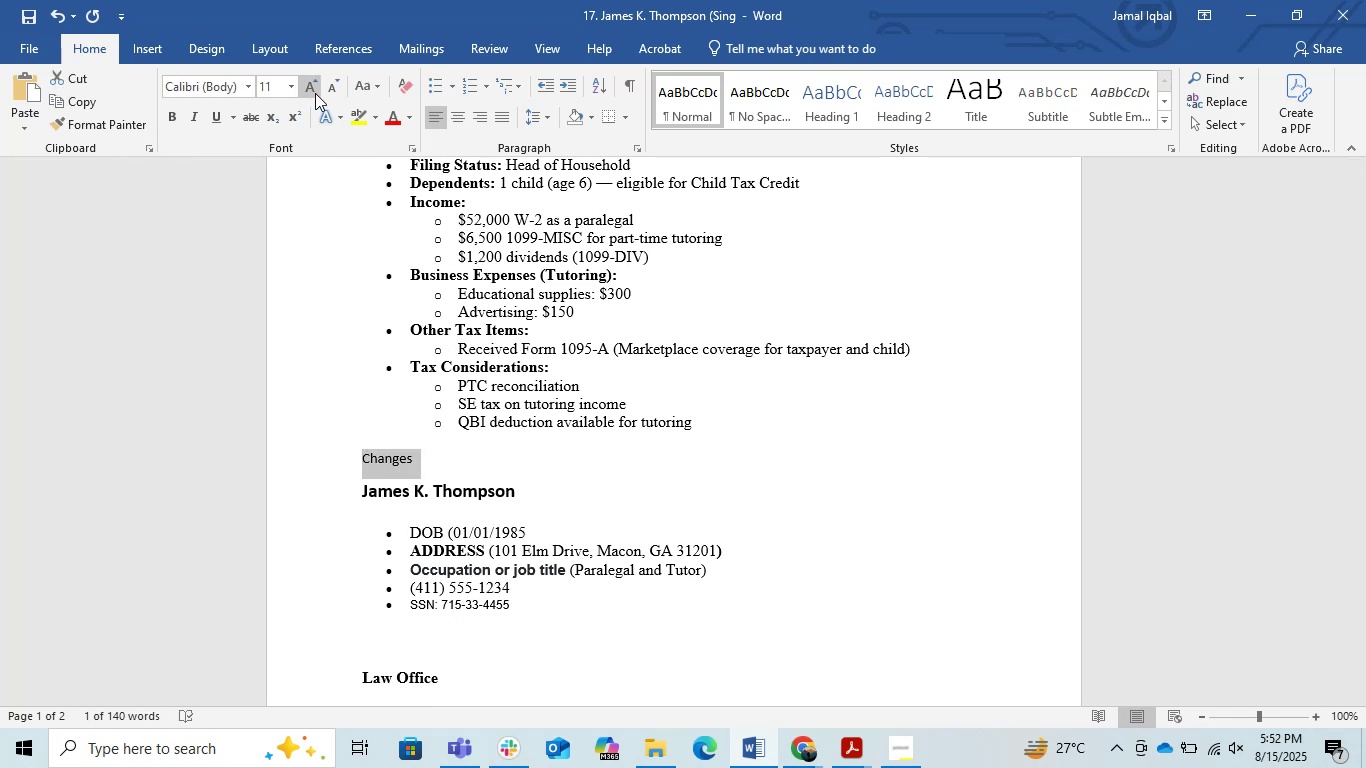 
double_click([315, 93])
 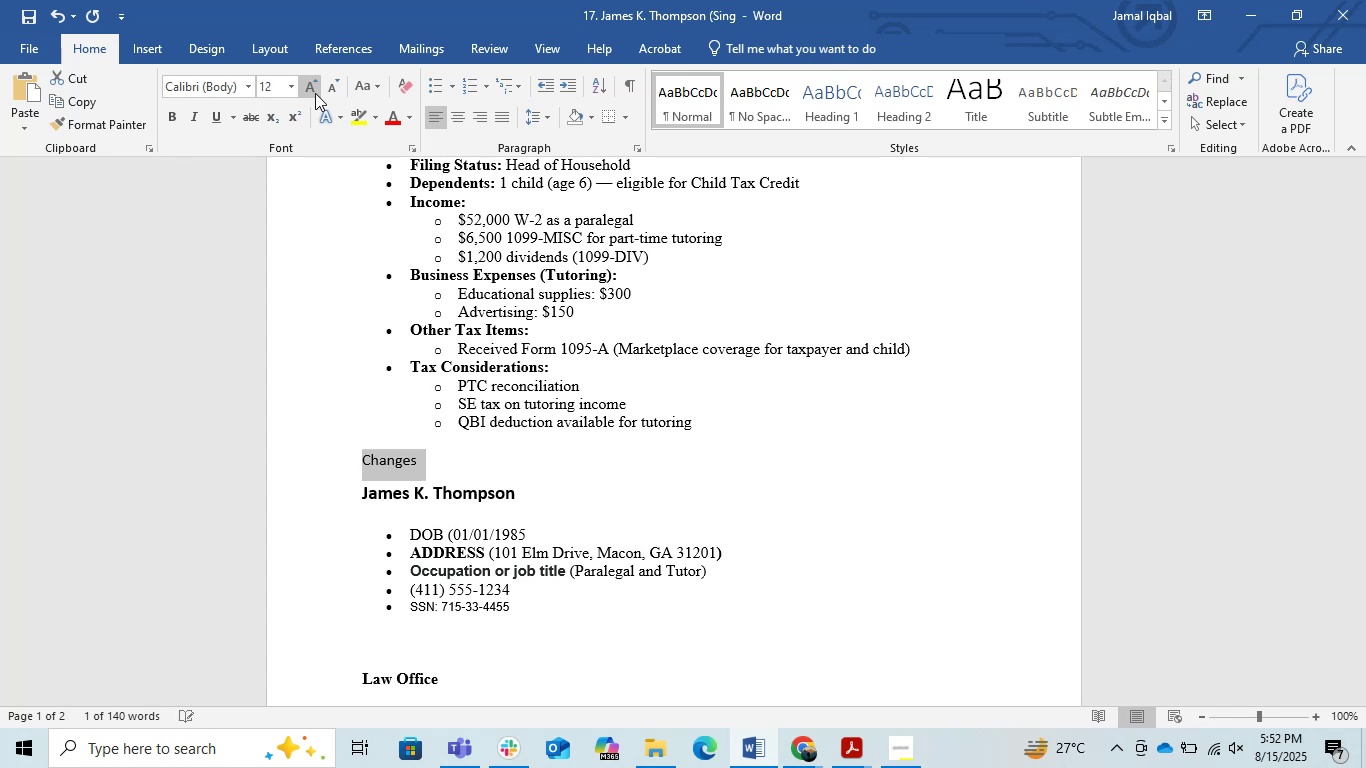 
triple_click([315, 93])
 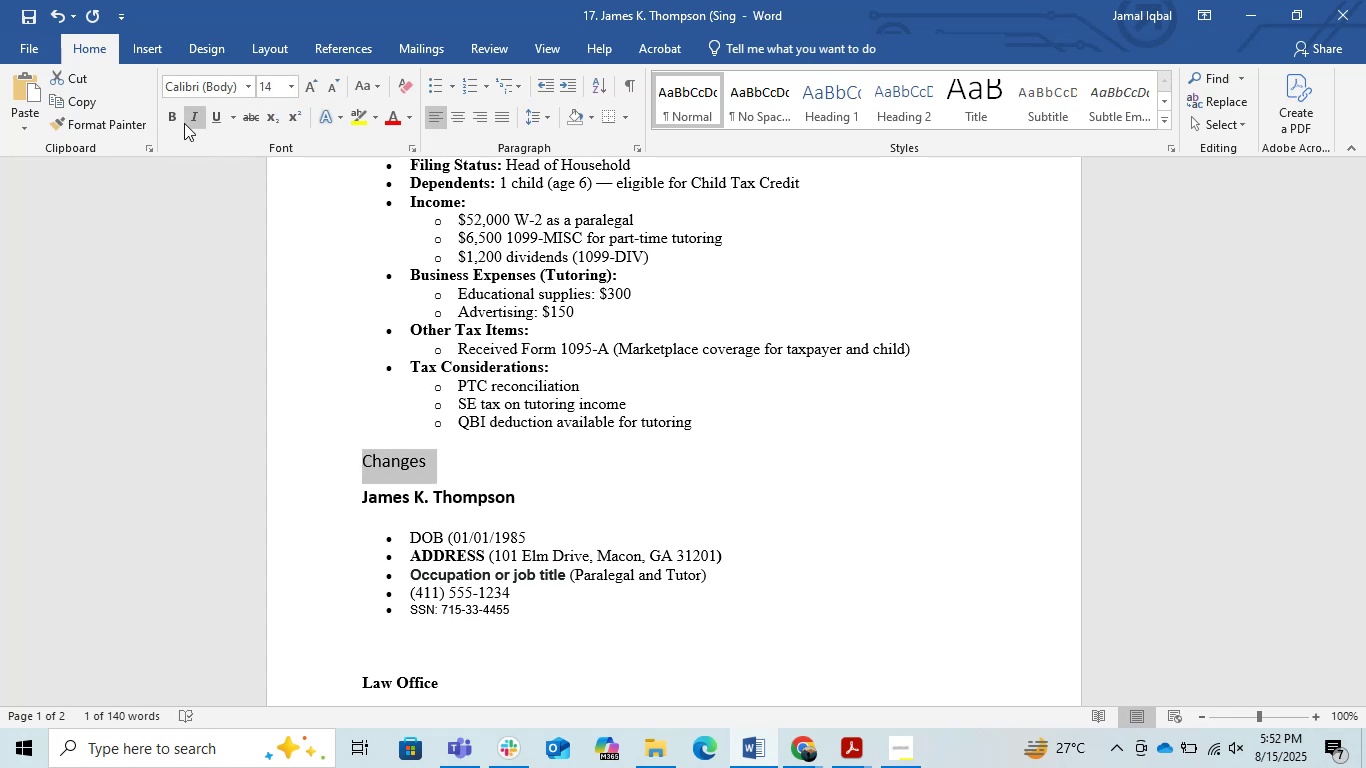 
left_click([177, 119])
 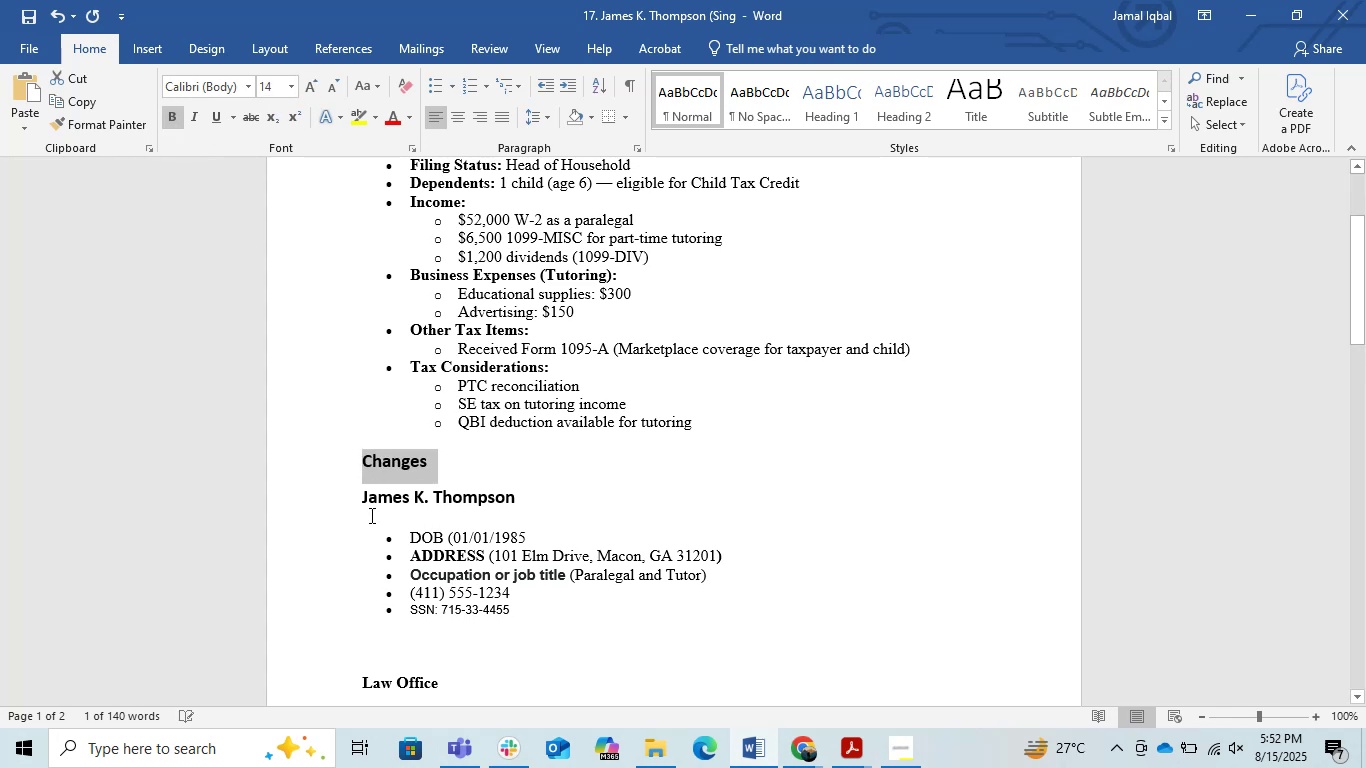 
left_click_drag(start_coordinate=[361, 510], to_coordinate=[510, 500])
 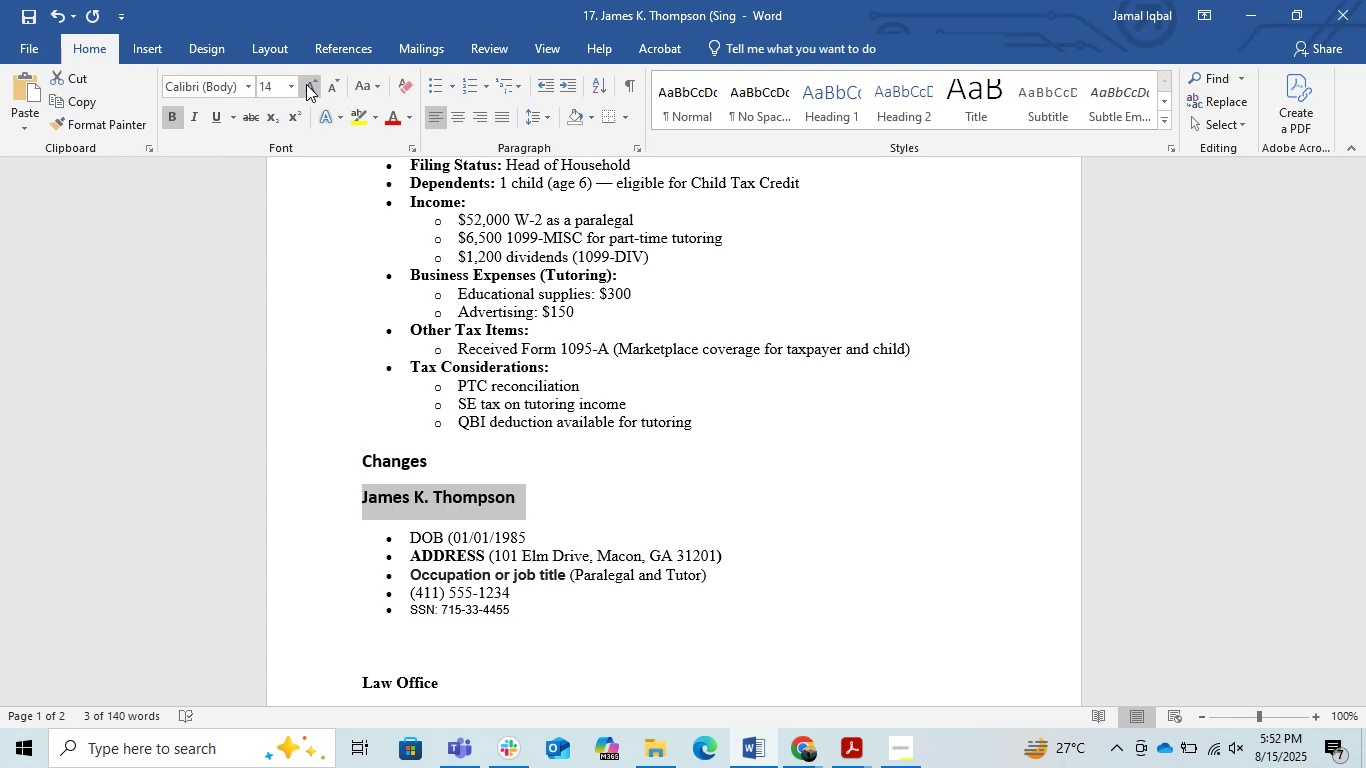 
left_click([328, 82])
 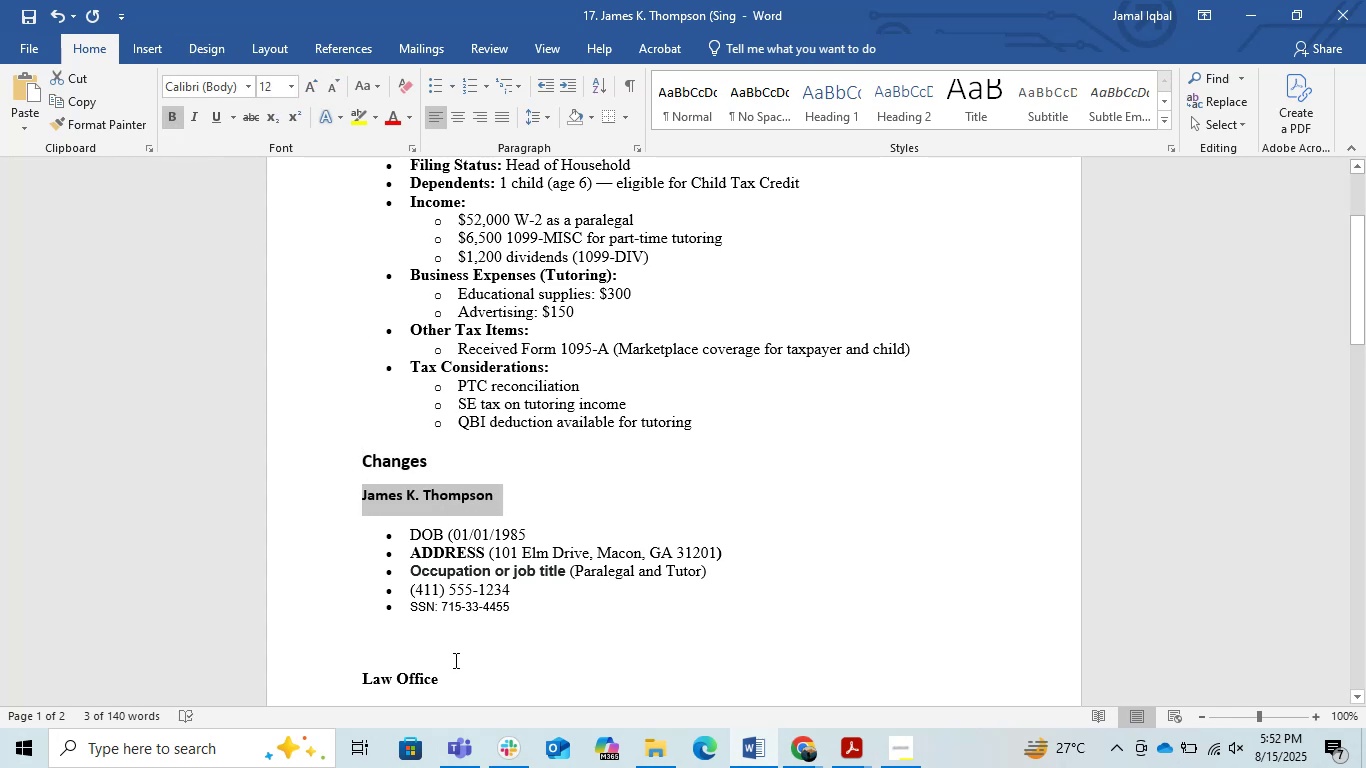 
left_click([394, 625])
 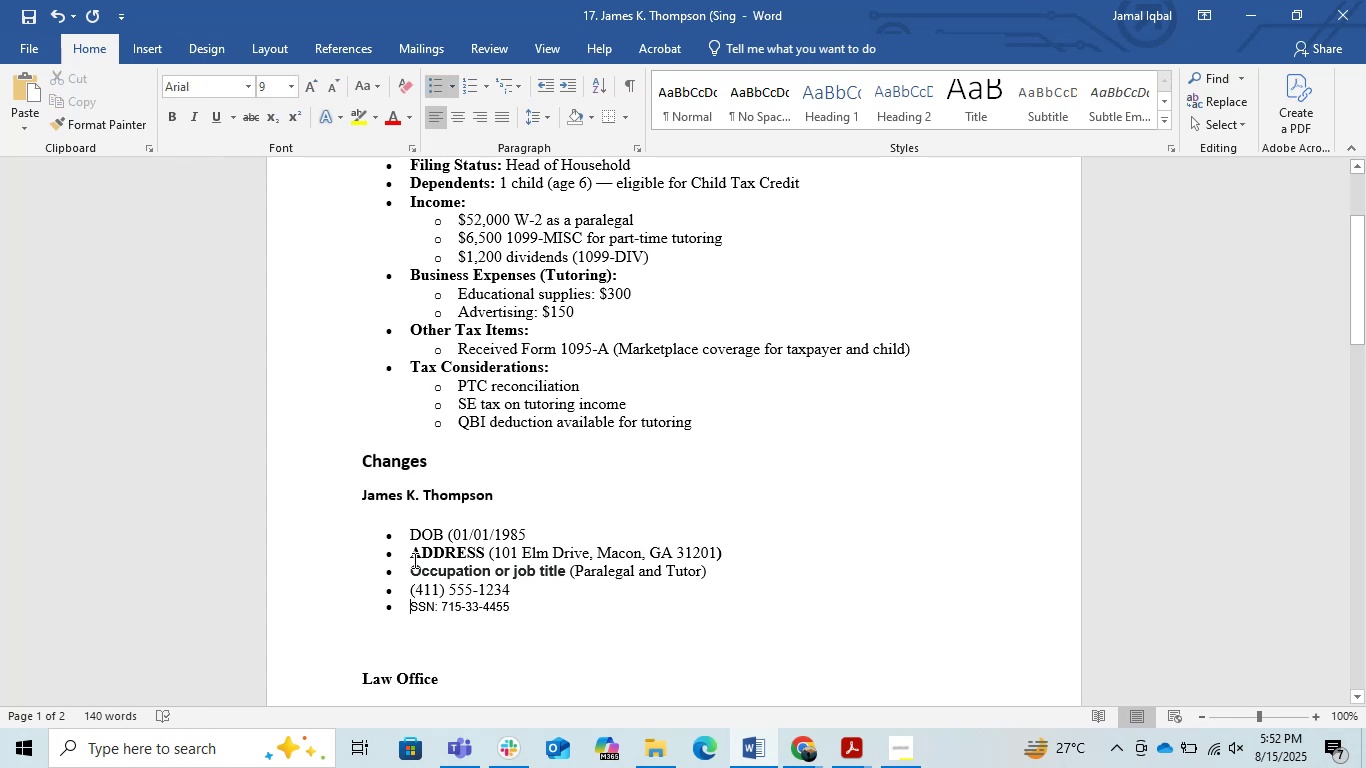 
left_click_drag(start_coordinate=[413, 558], to_coordinate=[480, 550])
 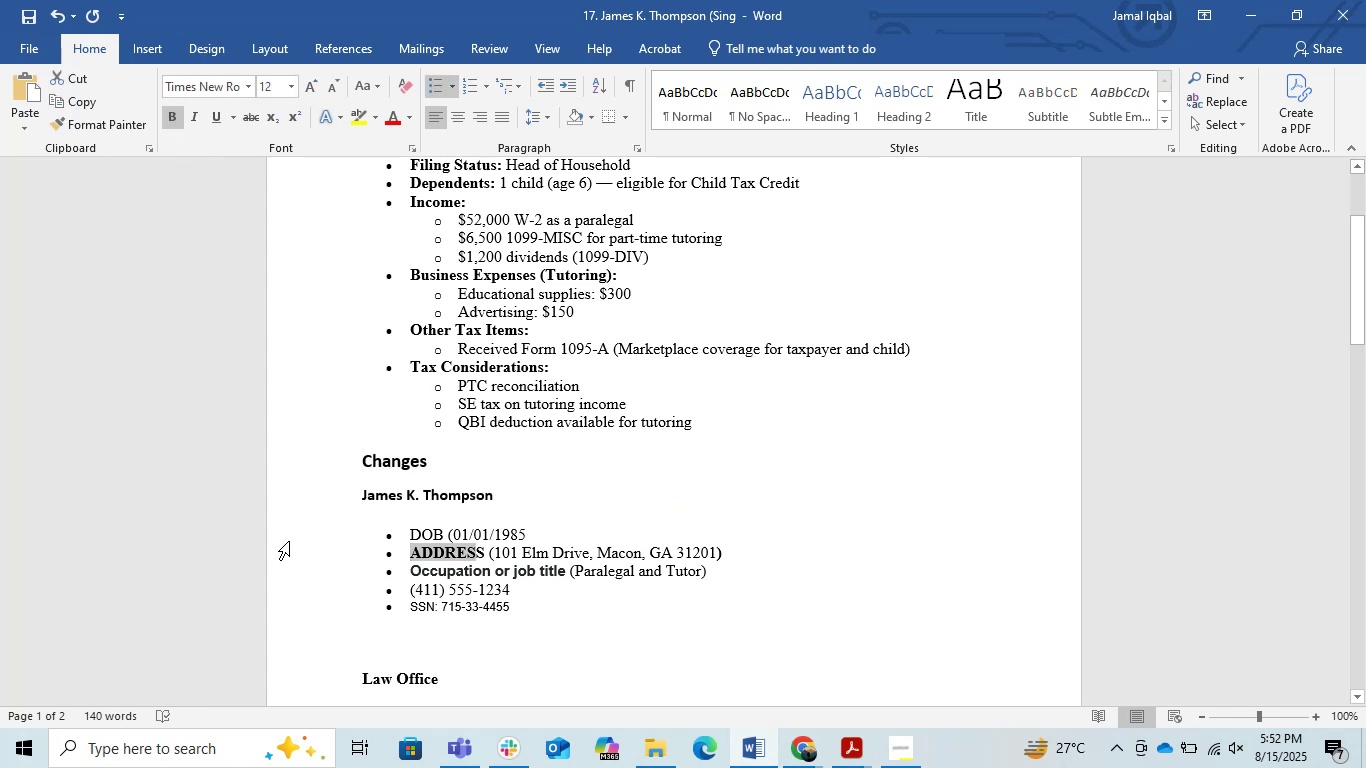 
left_click([289, 541])
 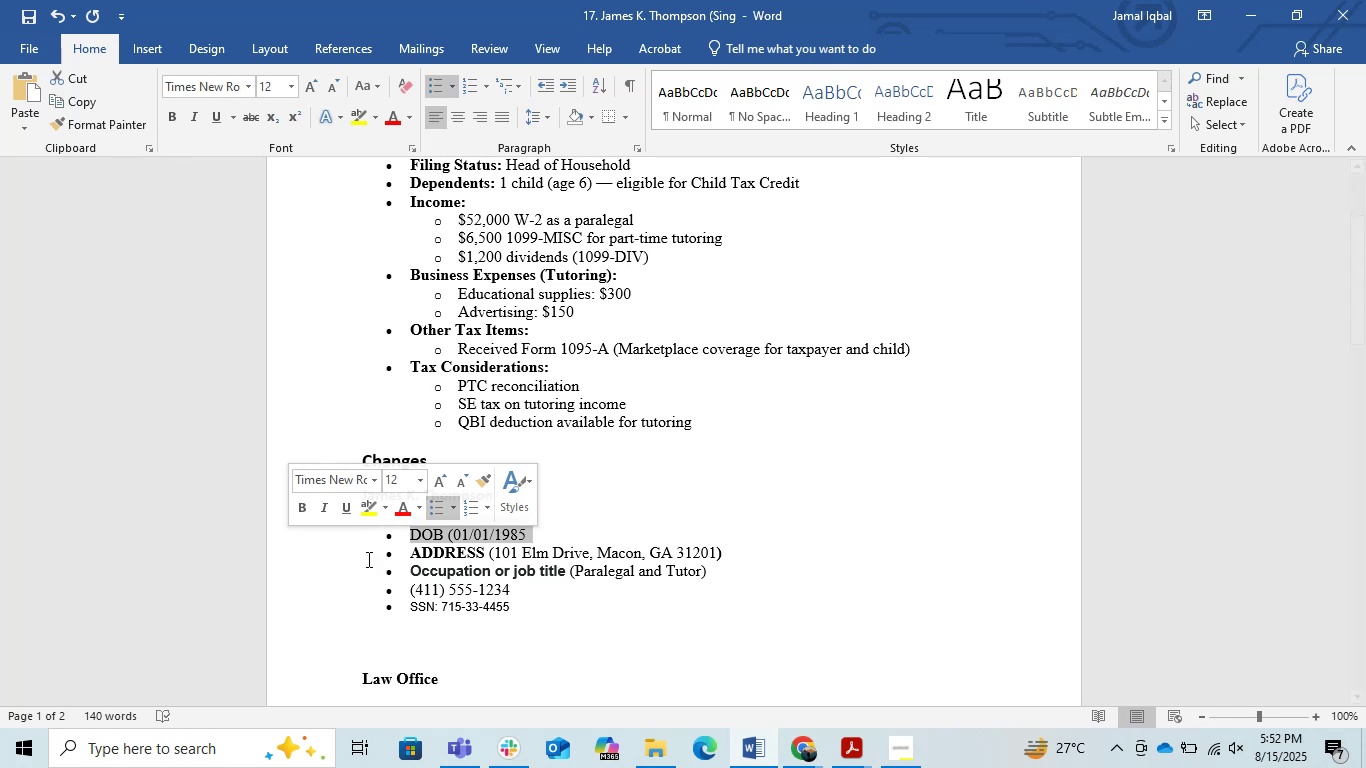 
left_click([361, 574])
 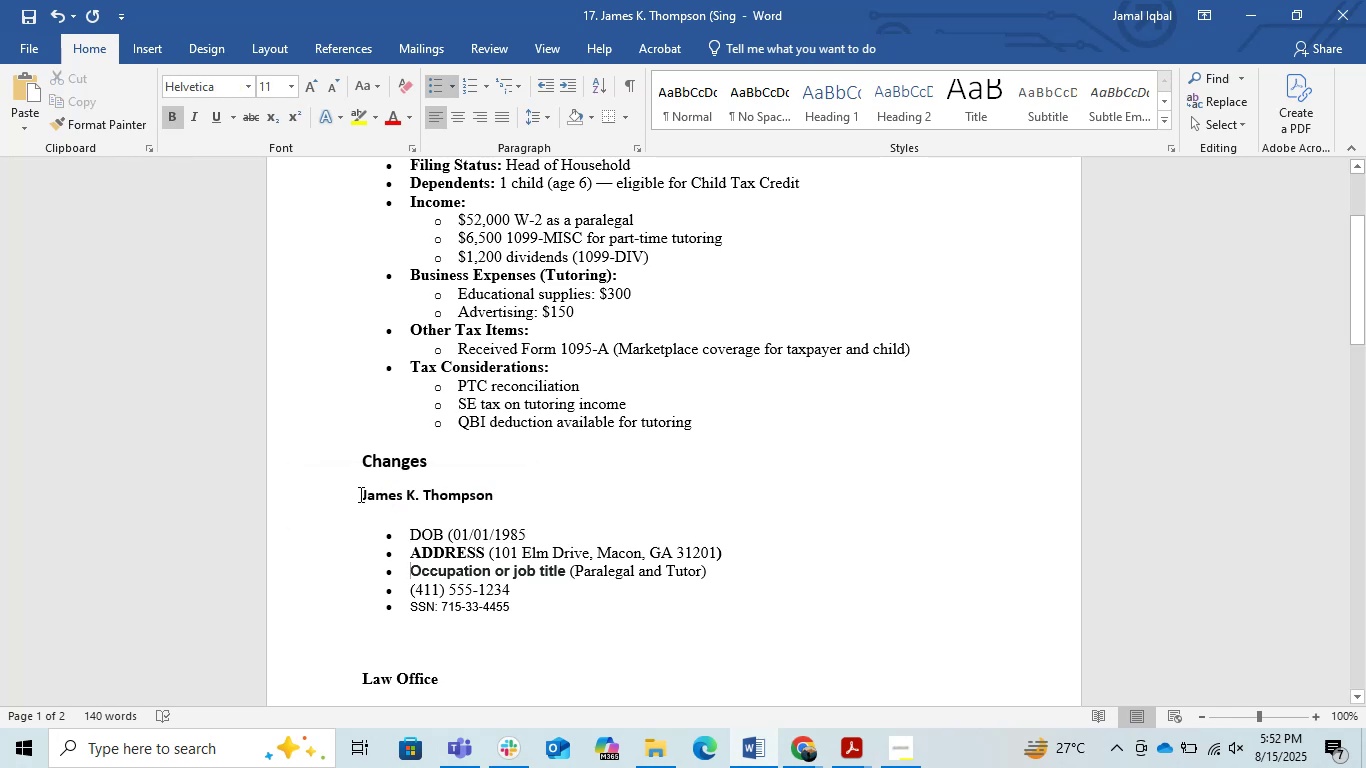 
key(Control+Z)
 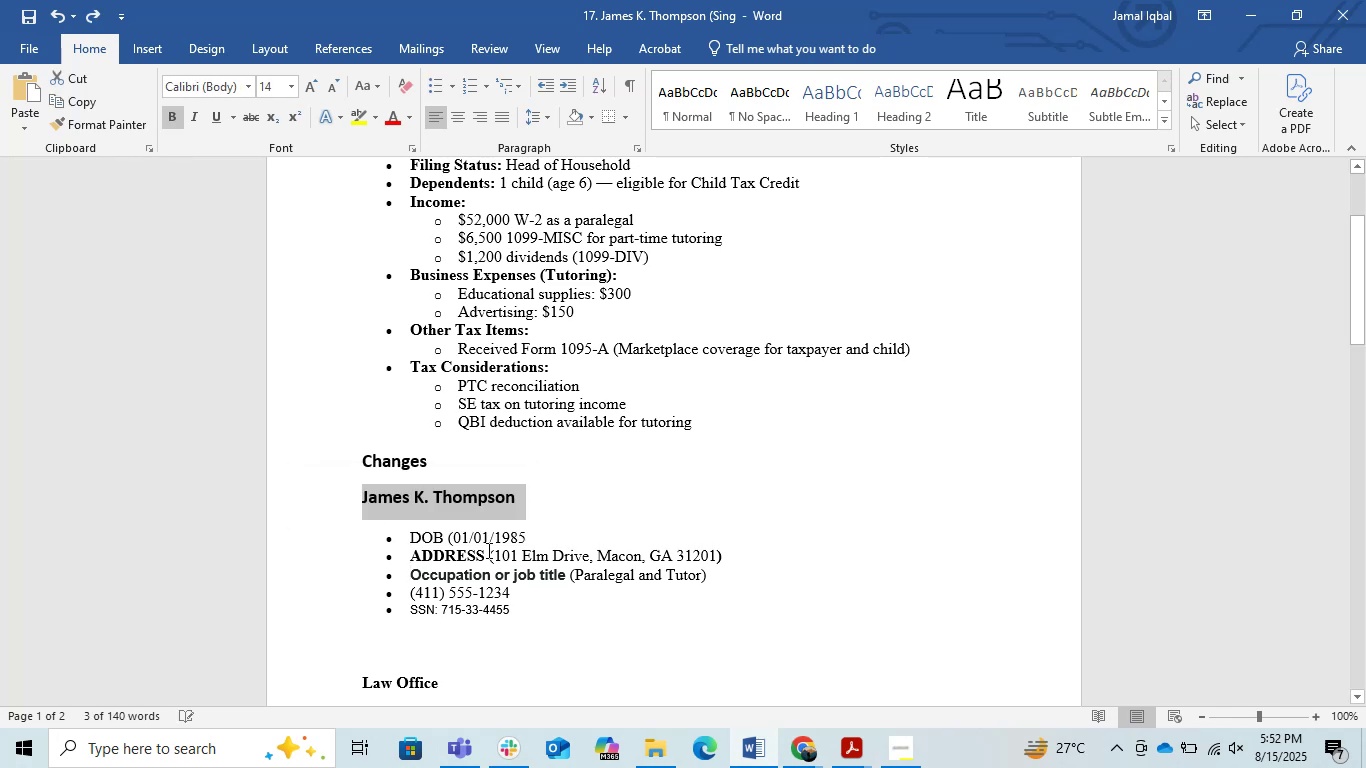 
left_click([523, 566])
 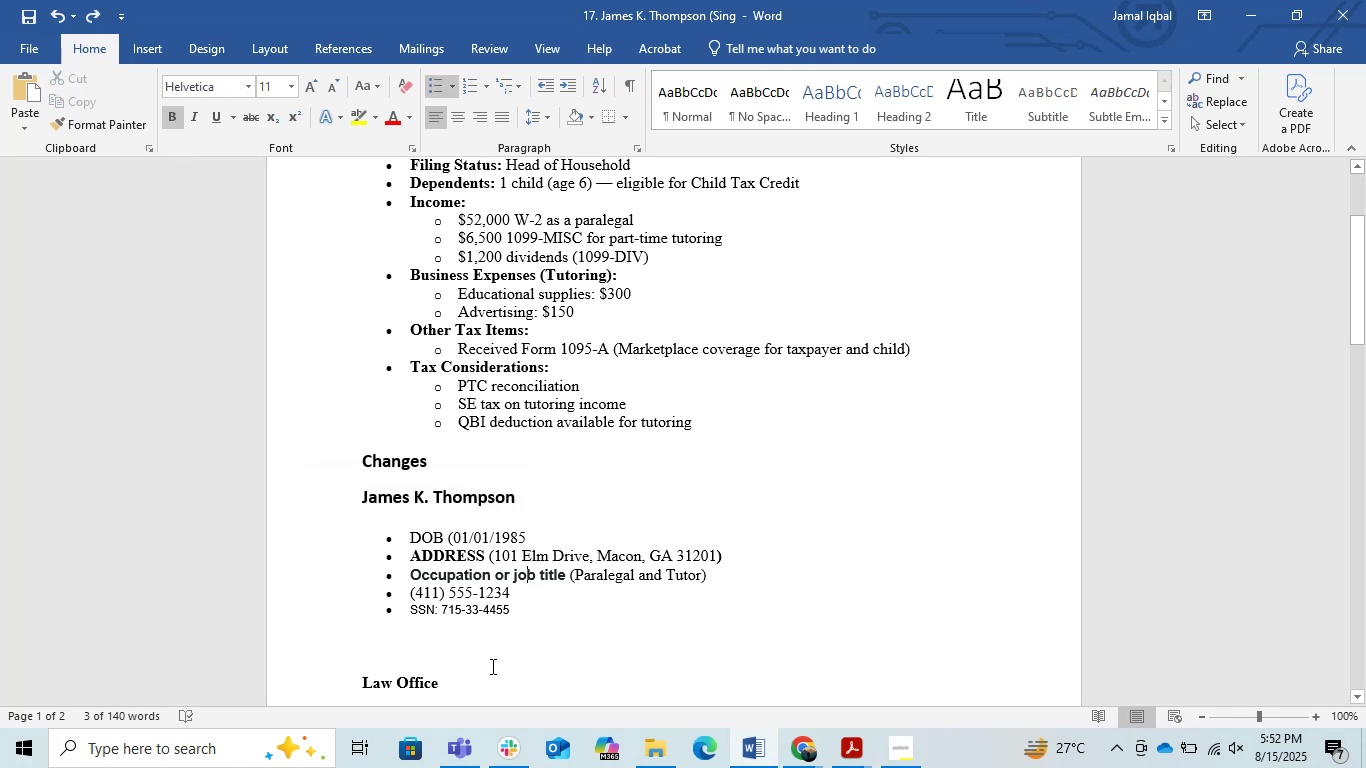 
scroll: coordinate [442, 609], scroll_direction: down, amount: 4.0
 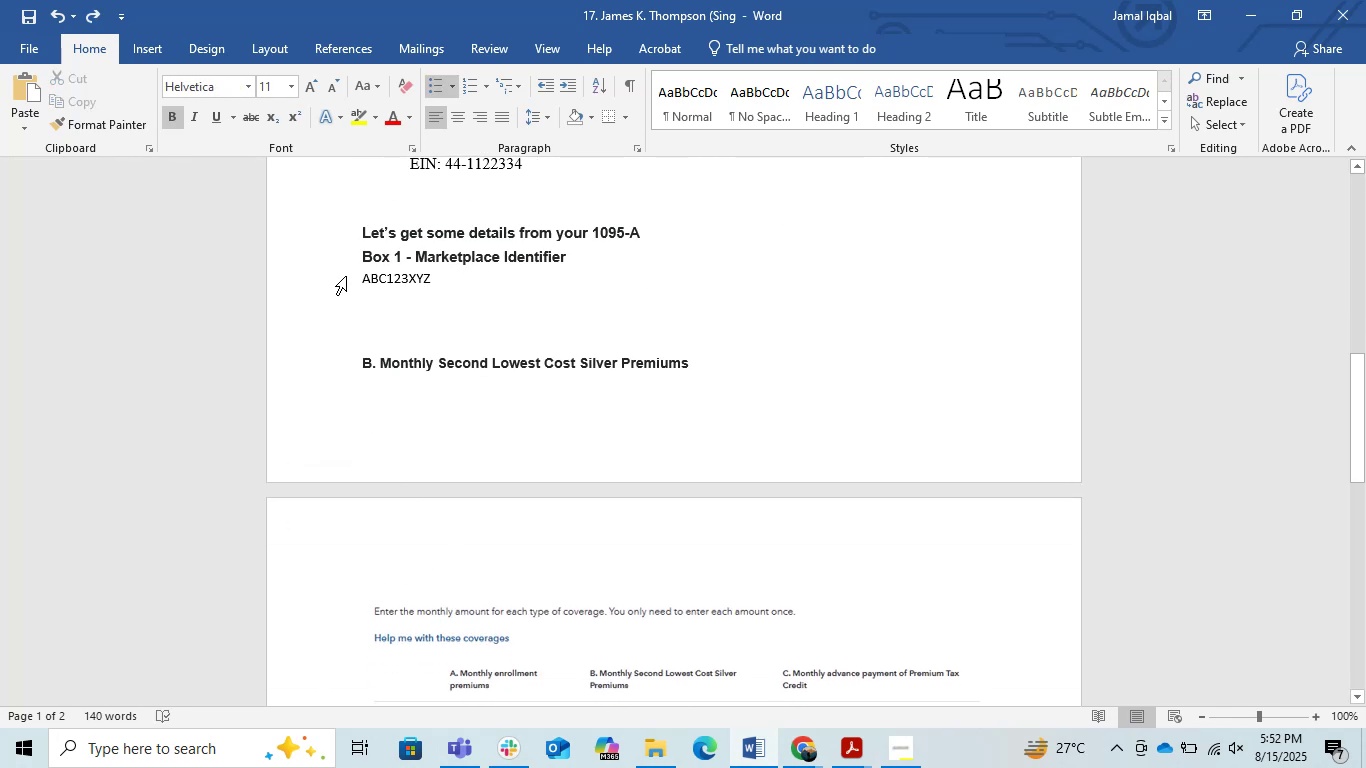 
left_click([362, 229])
 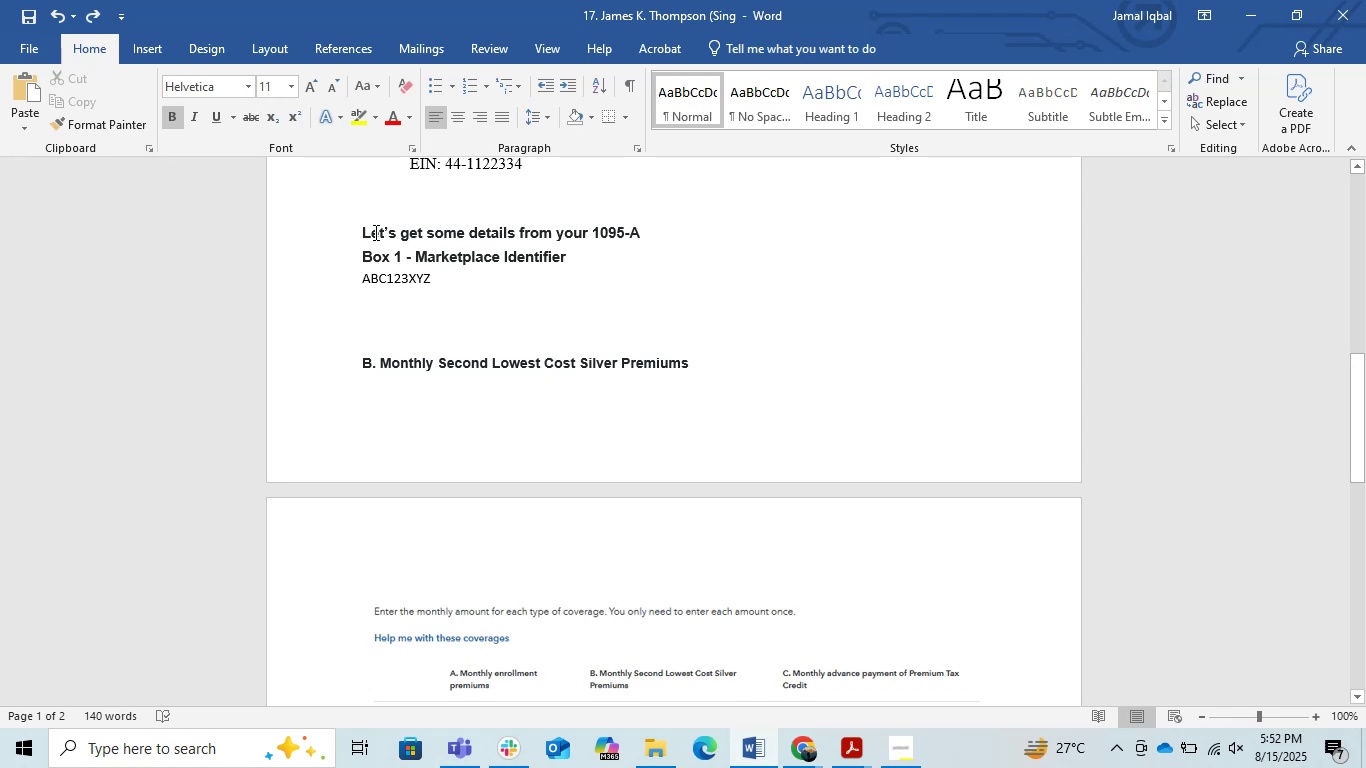 
key(ArrowDown)
 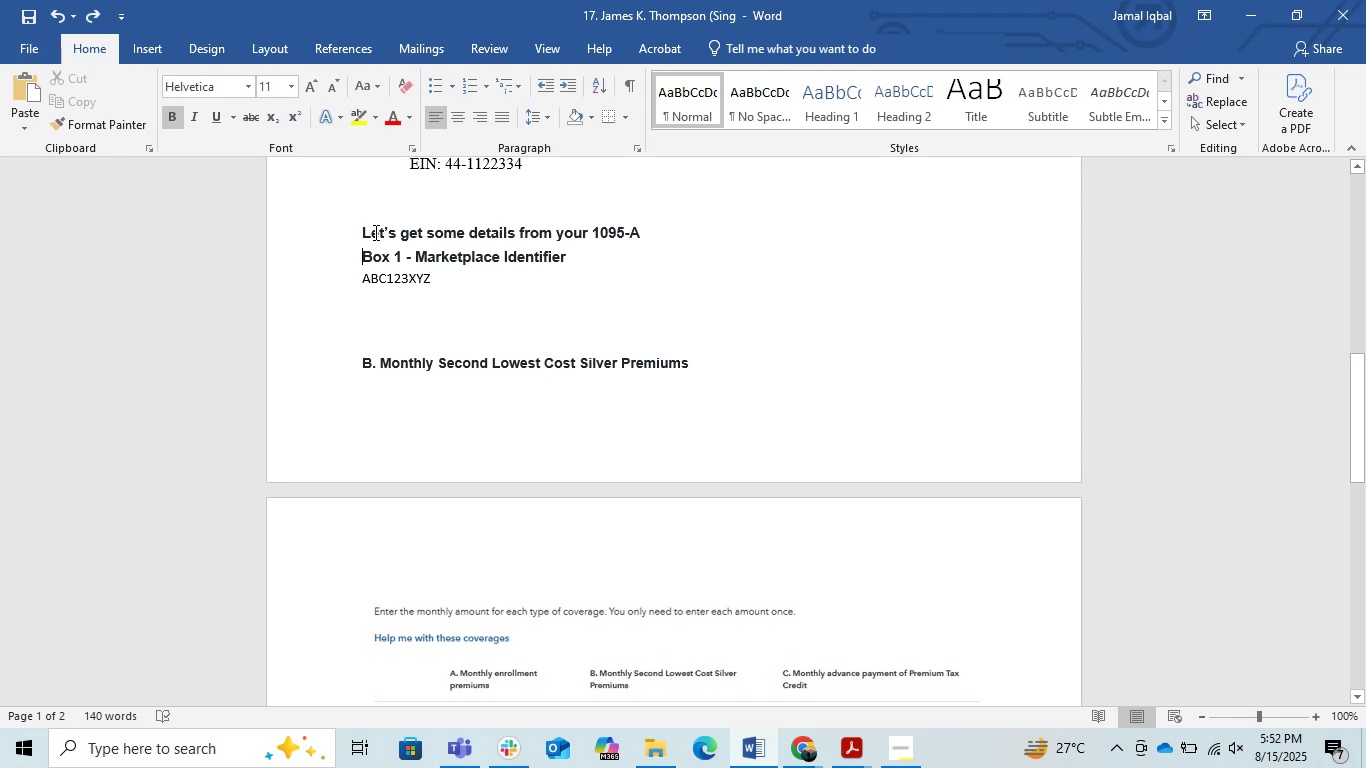 
key(ArrowDown)
 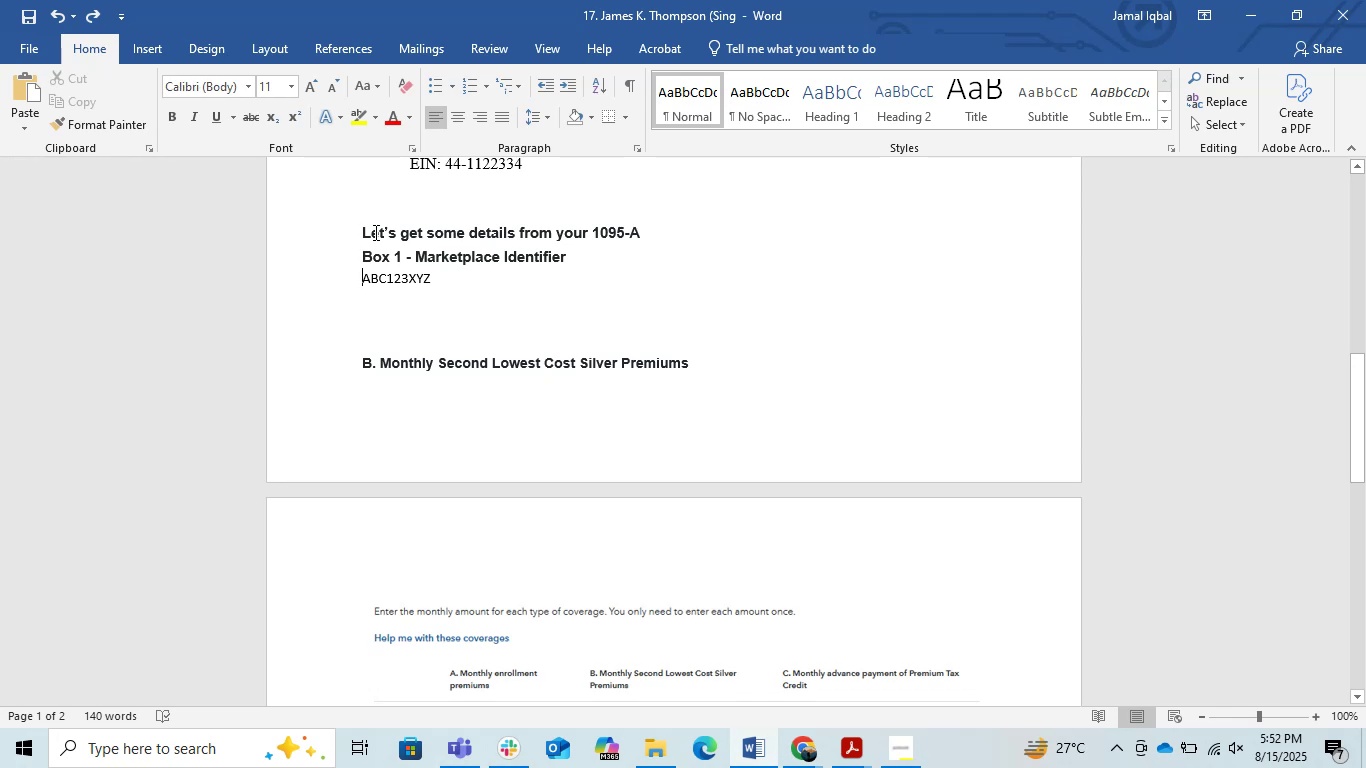 
key(ArrowDown)
 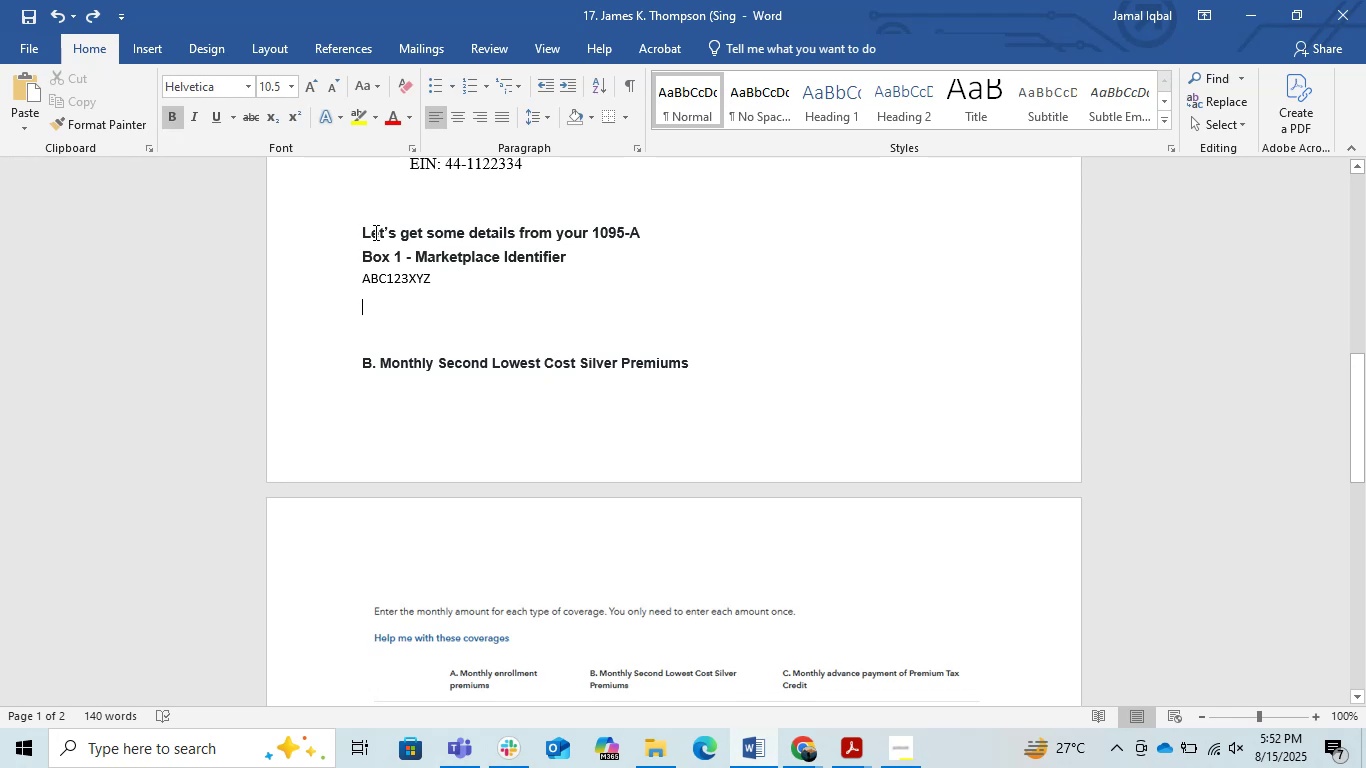 
key(ArrowDown)
 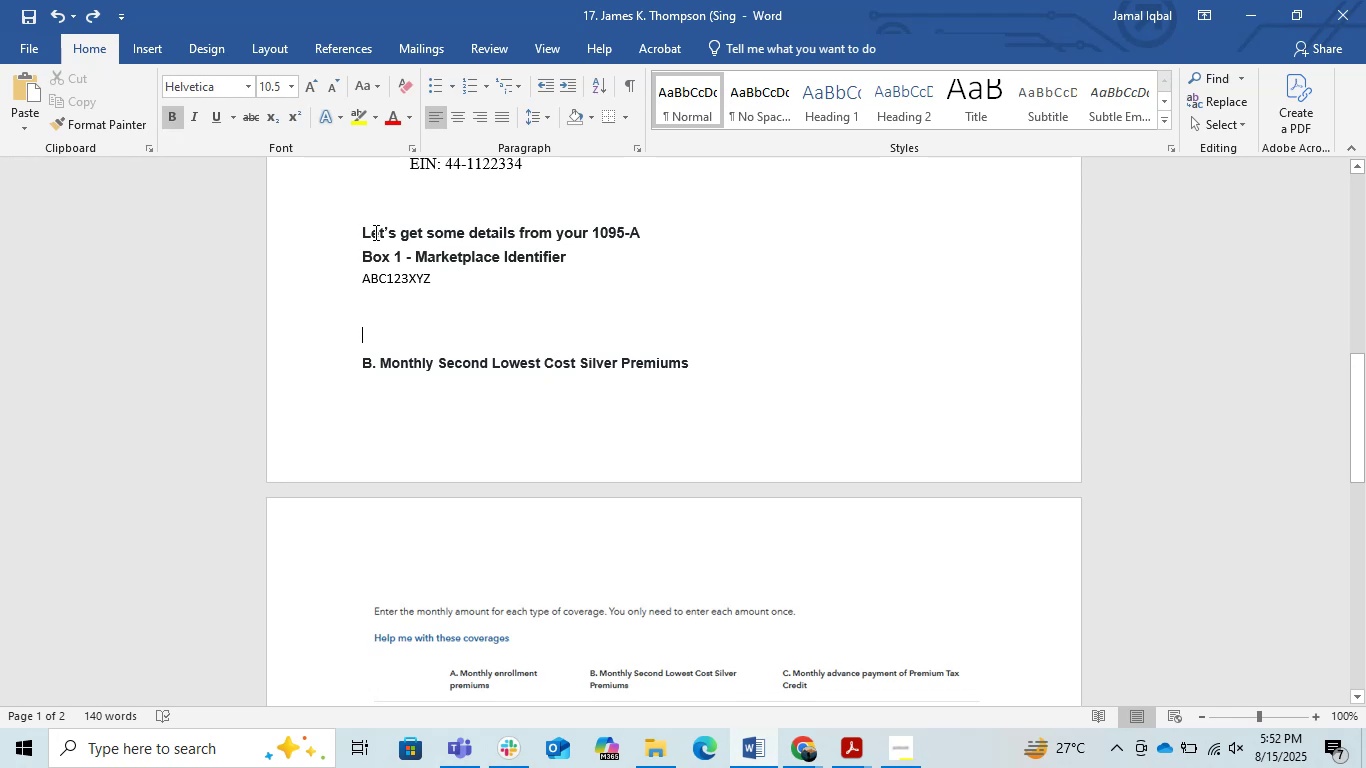 
key(ArrowDown)
 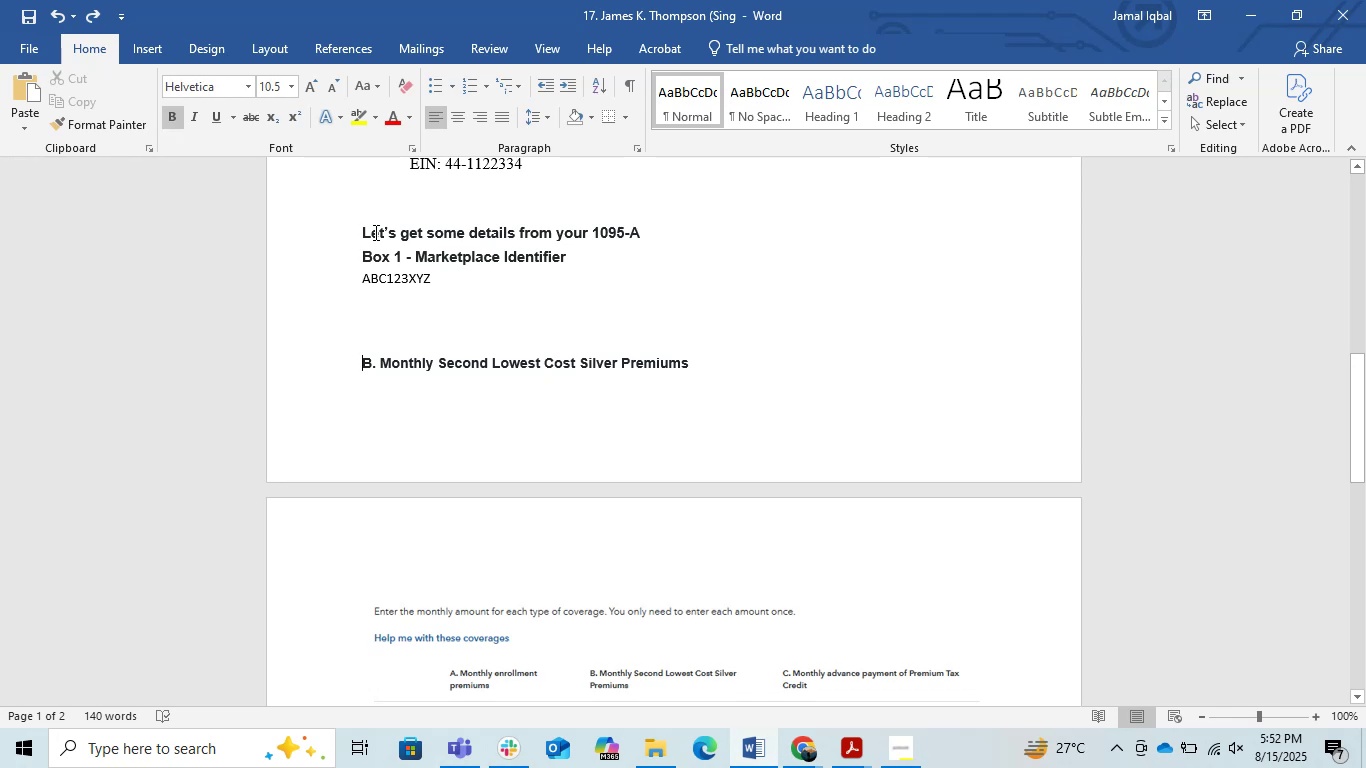 
key(ArrowUp)
 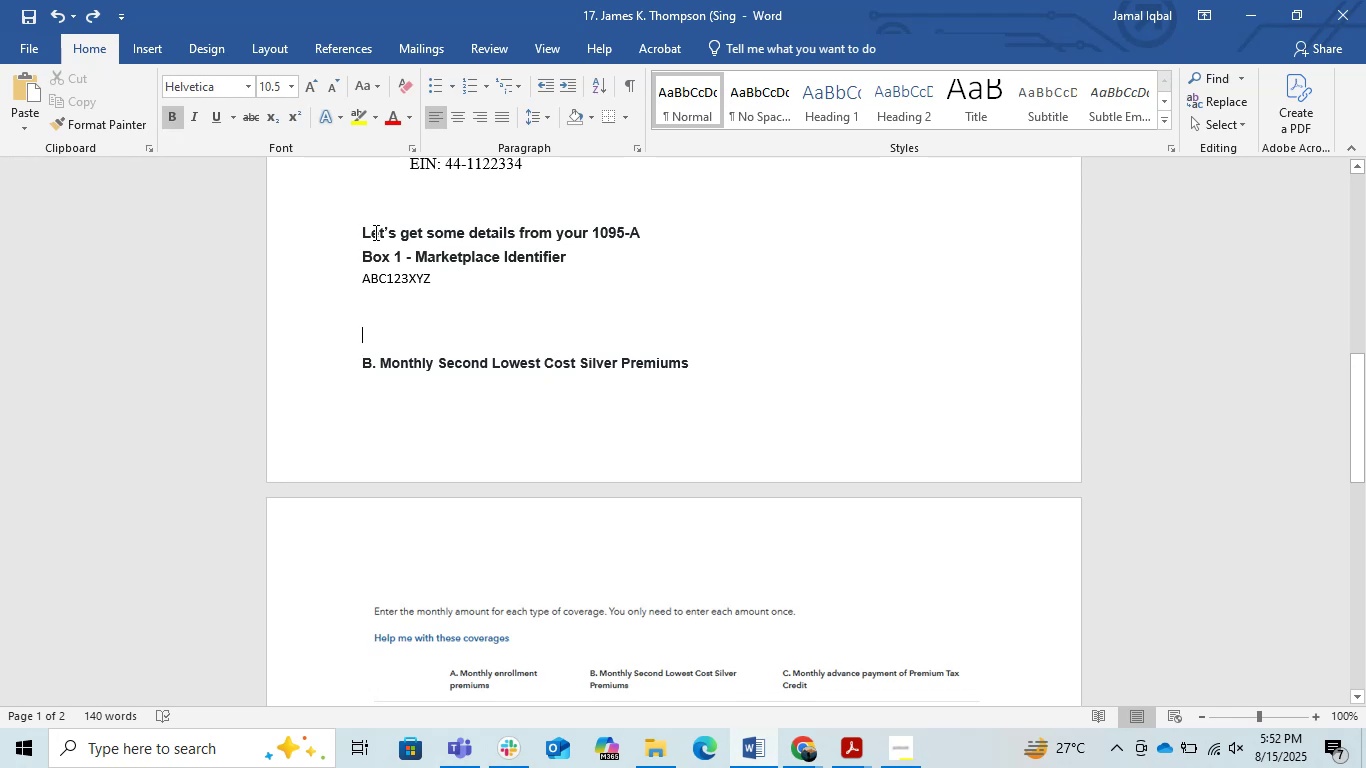 
key(Backspace)
 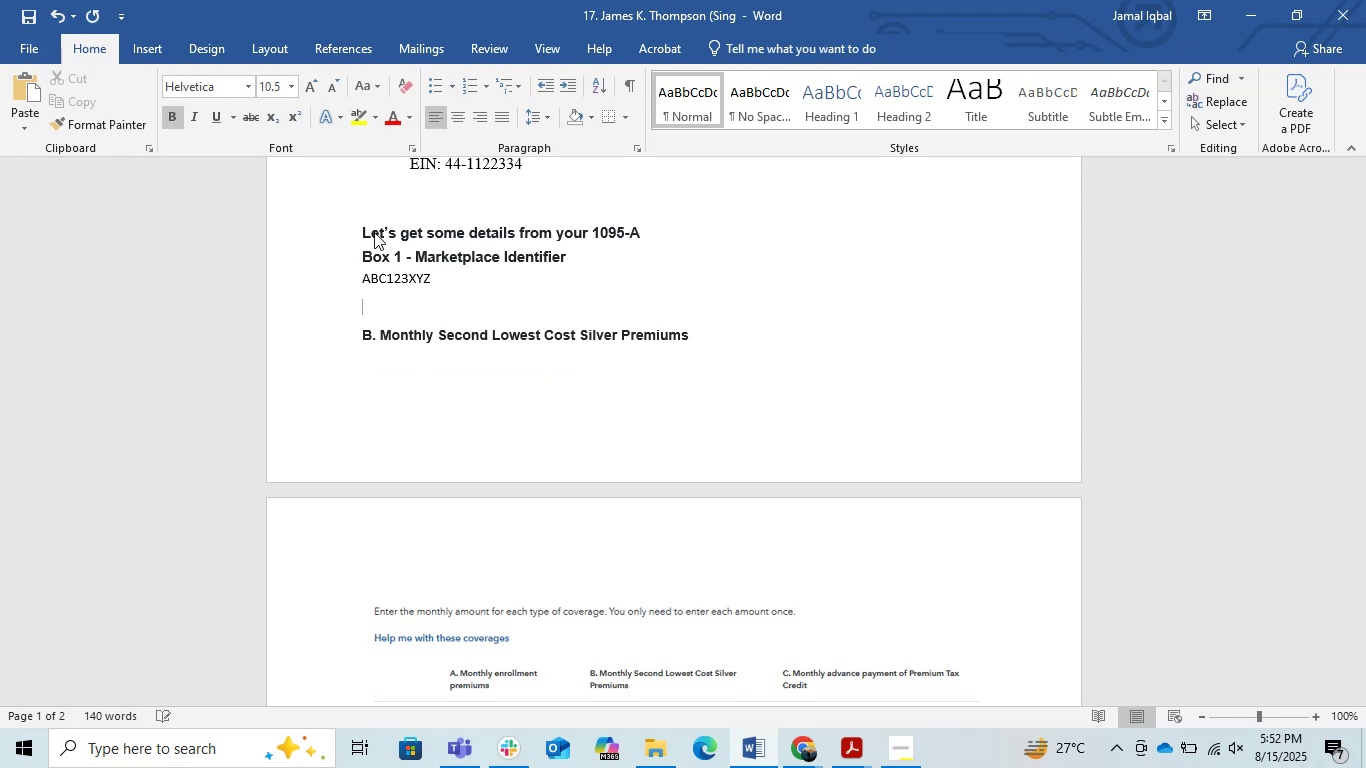 
key(Backspace)
 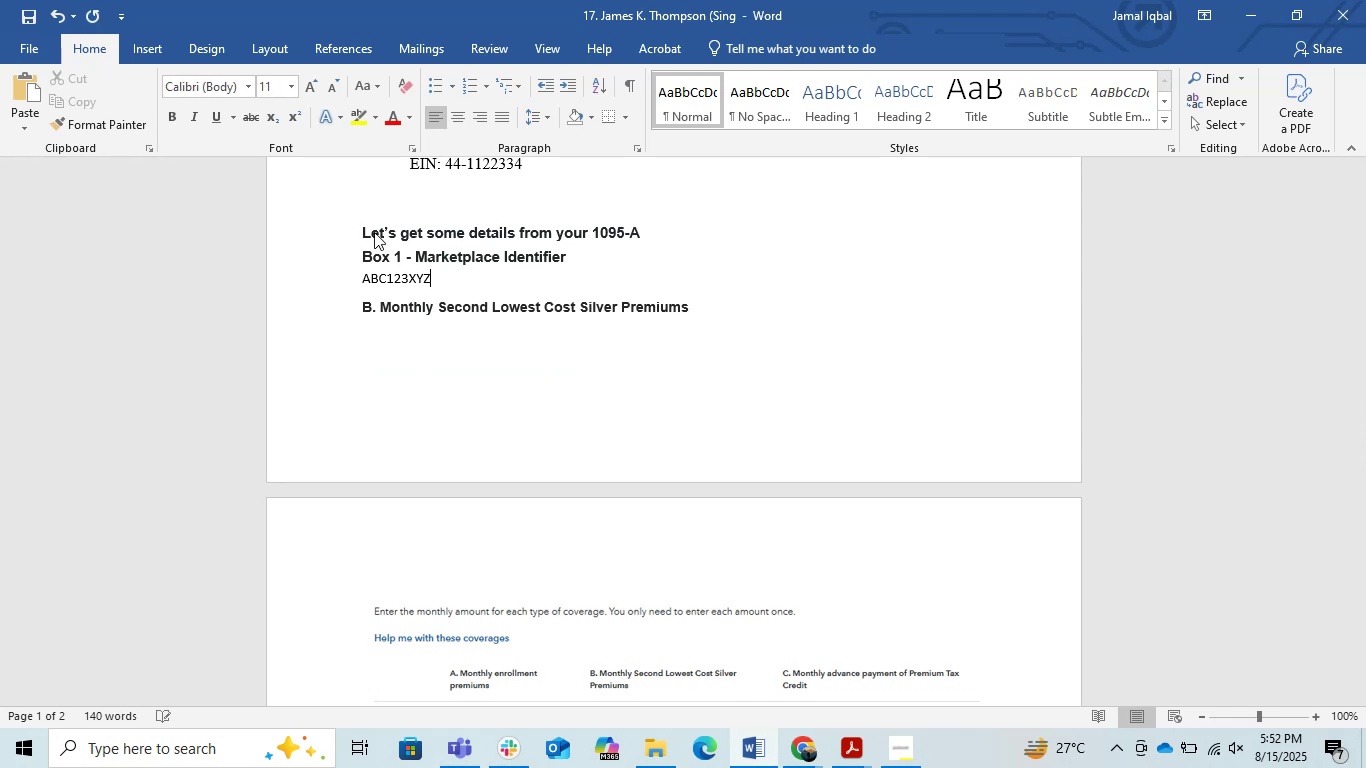 
key(ArrowLeft)
 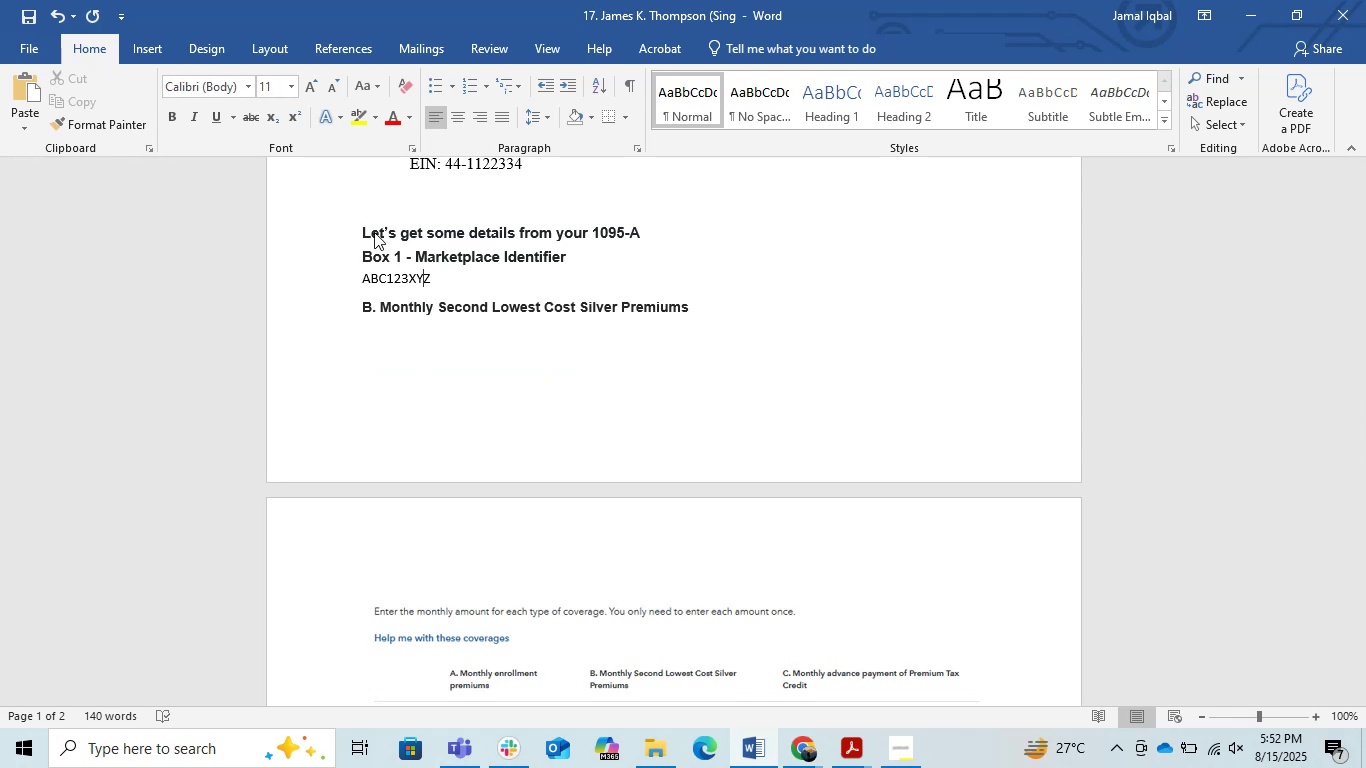 
key(ArrowLeft)
 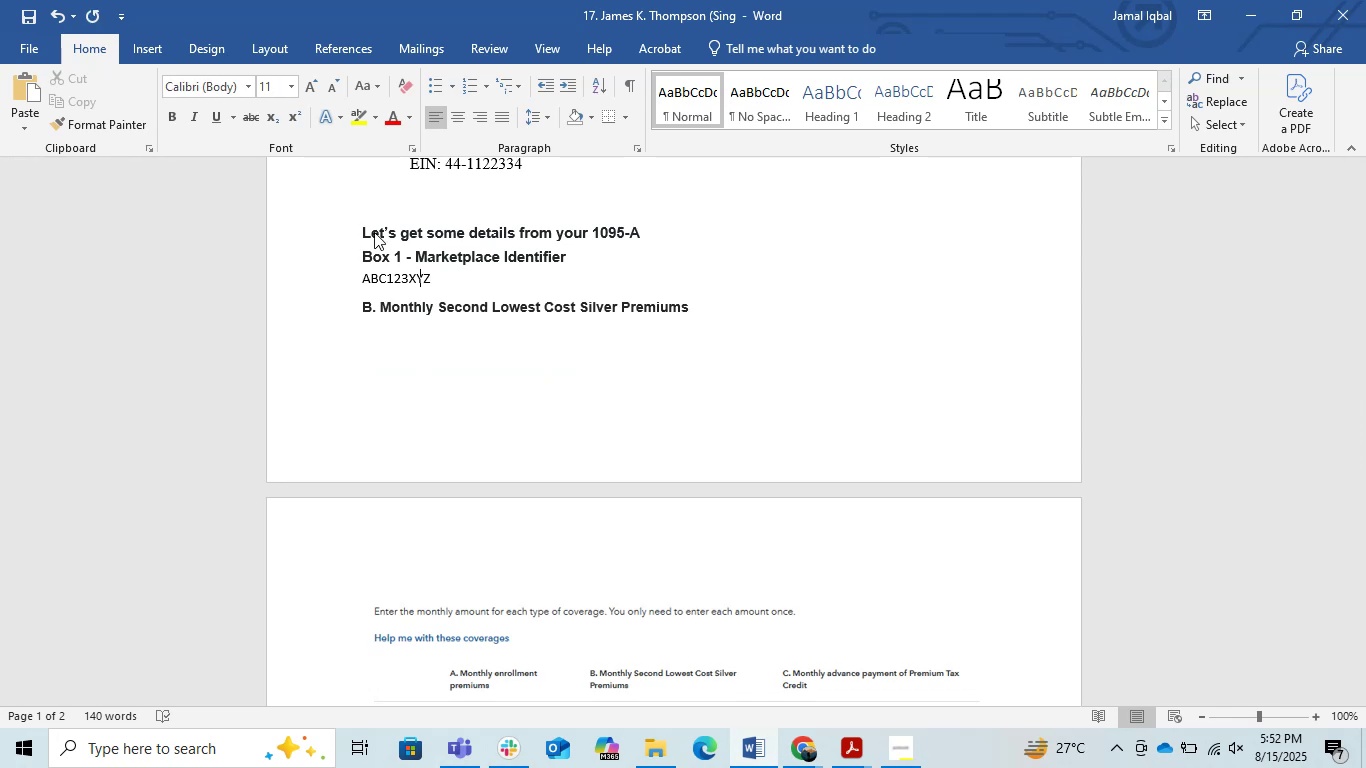 
key(ArrowLeft)
 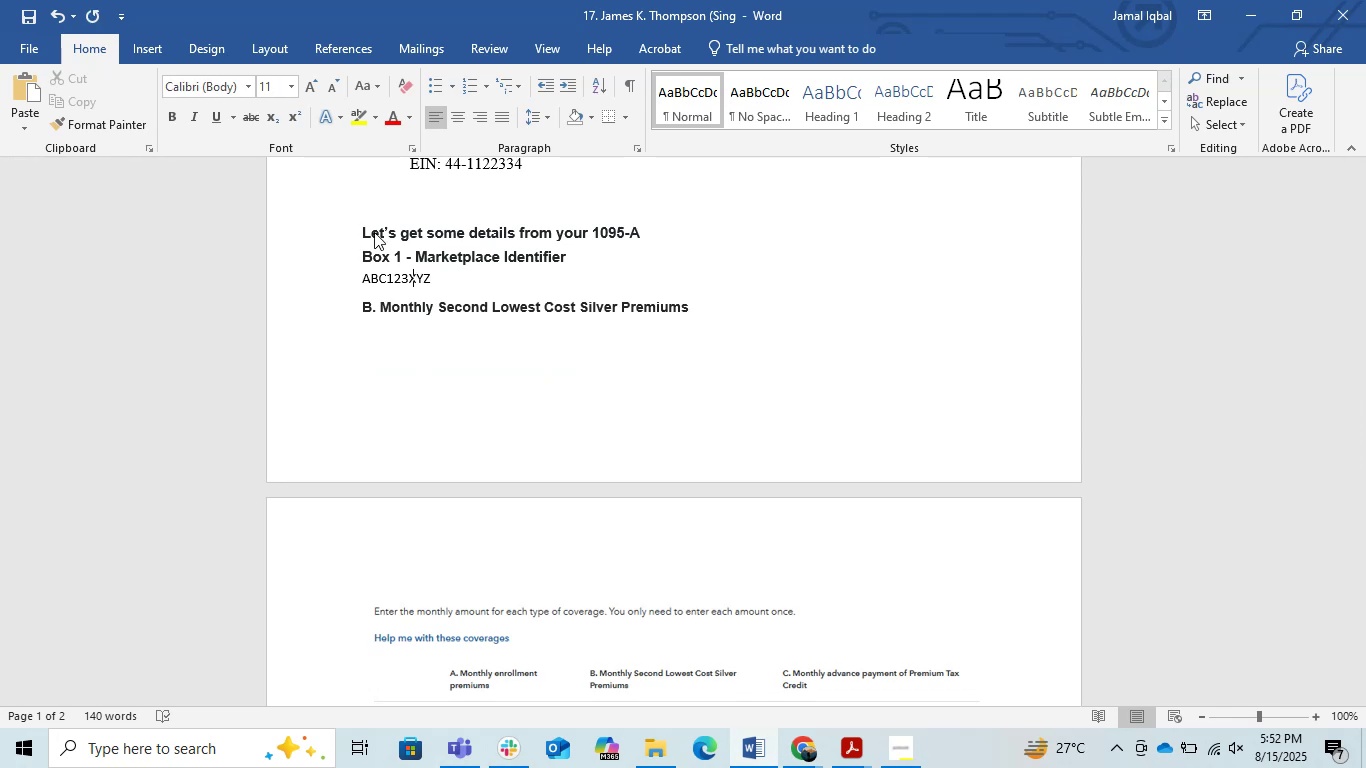 
key(ArrowLeft)
 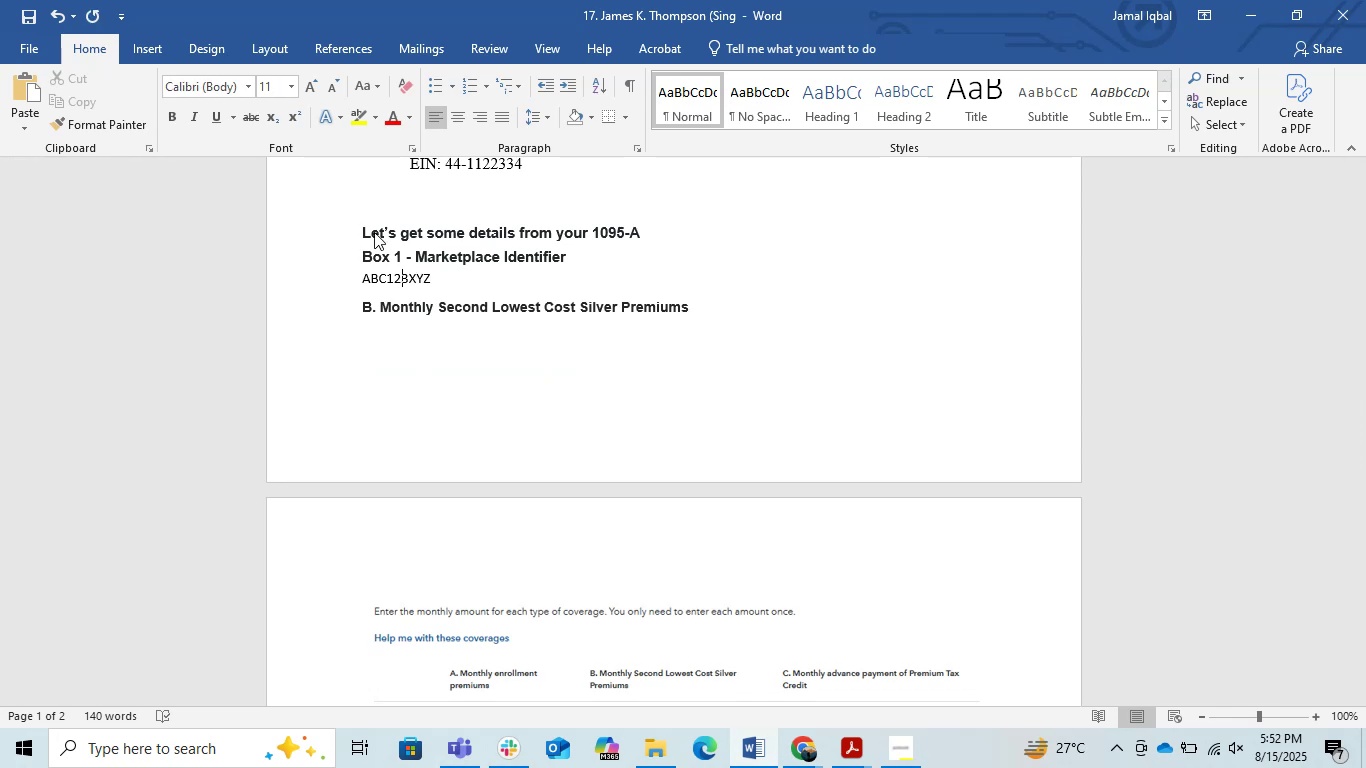 
key(ArrowLeft)
 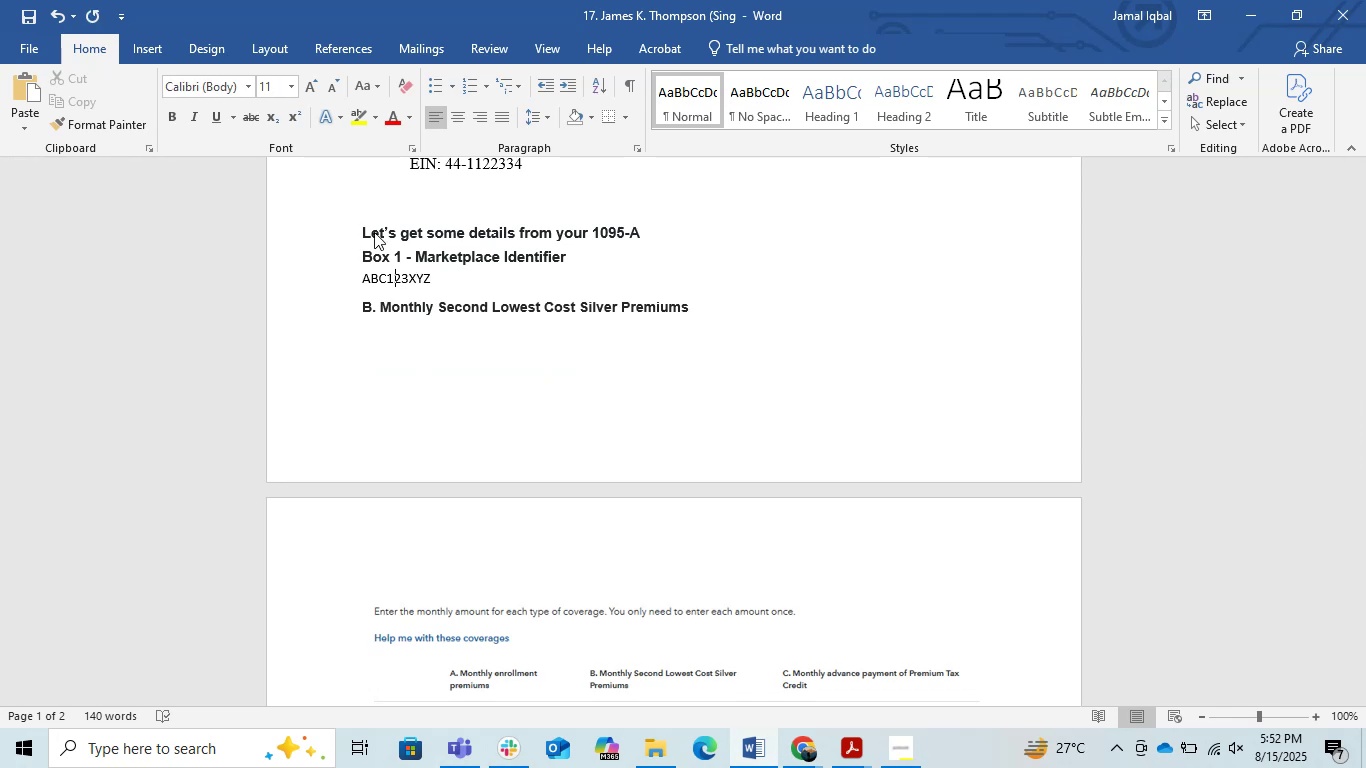 
key(ArrowLeft)
 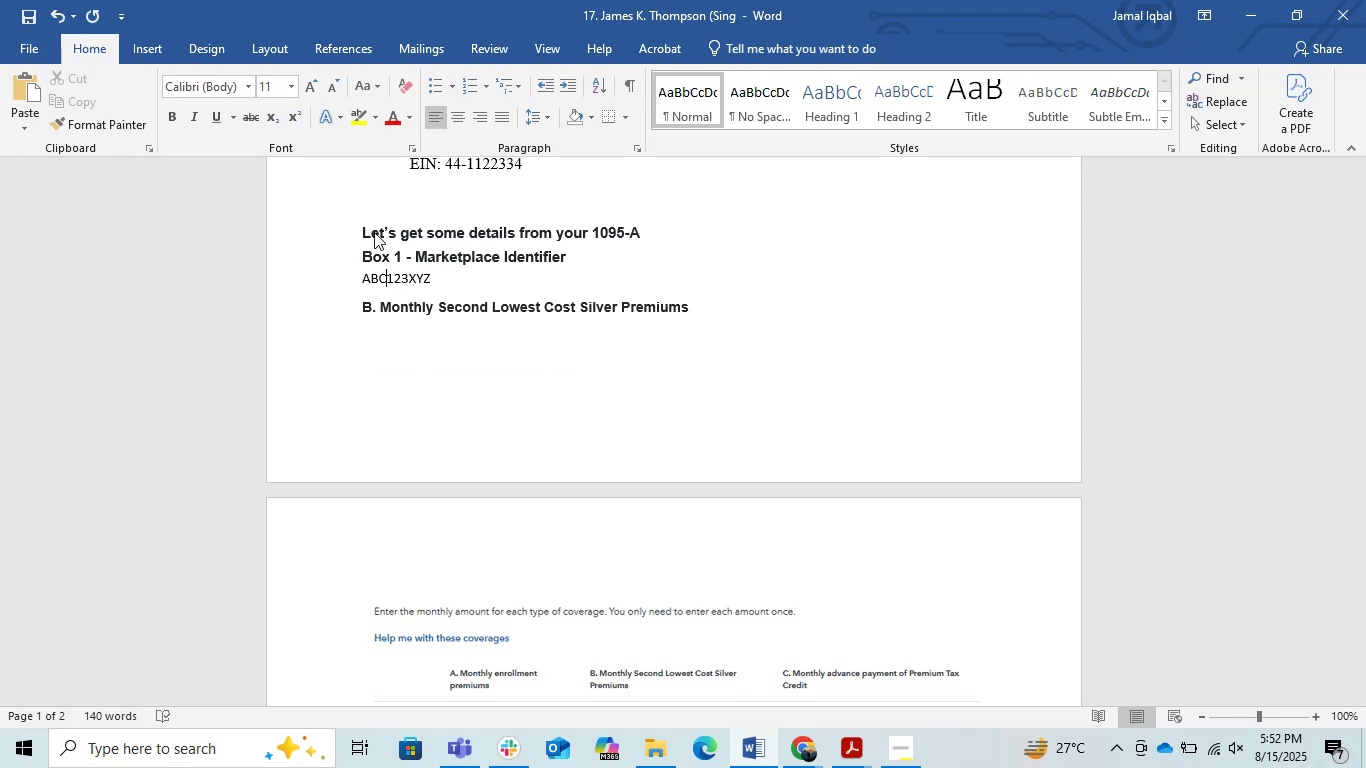 
key(ArrowLeft)
 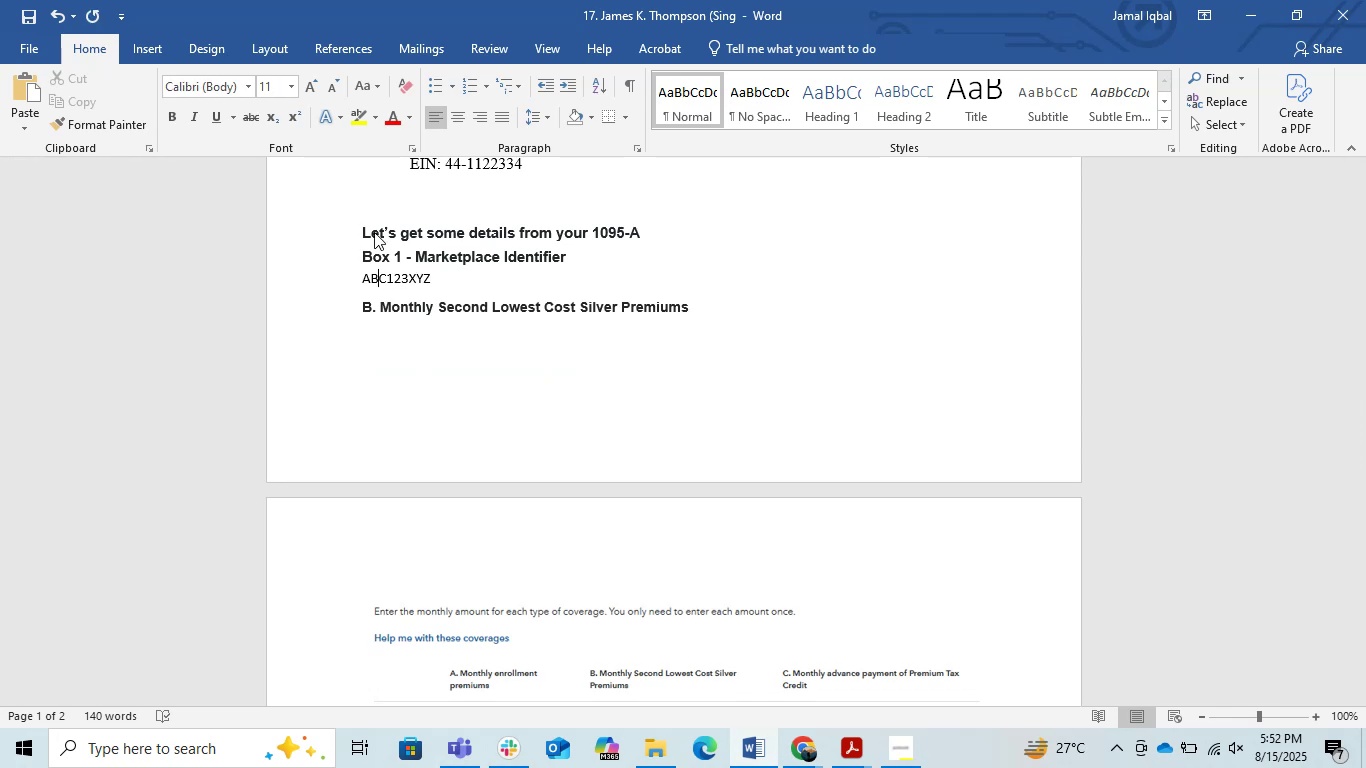 
key(ArrowLeft)
 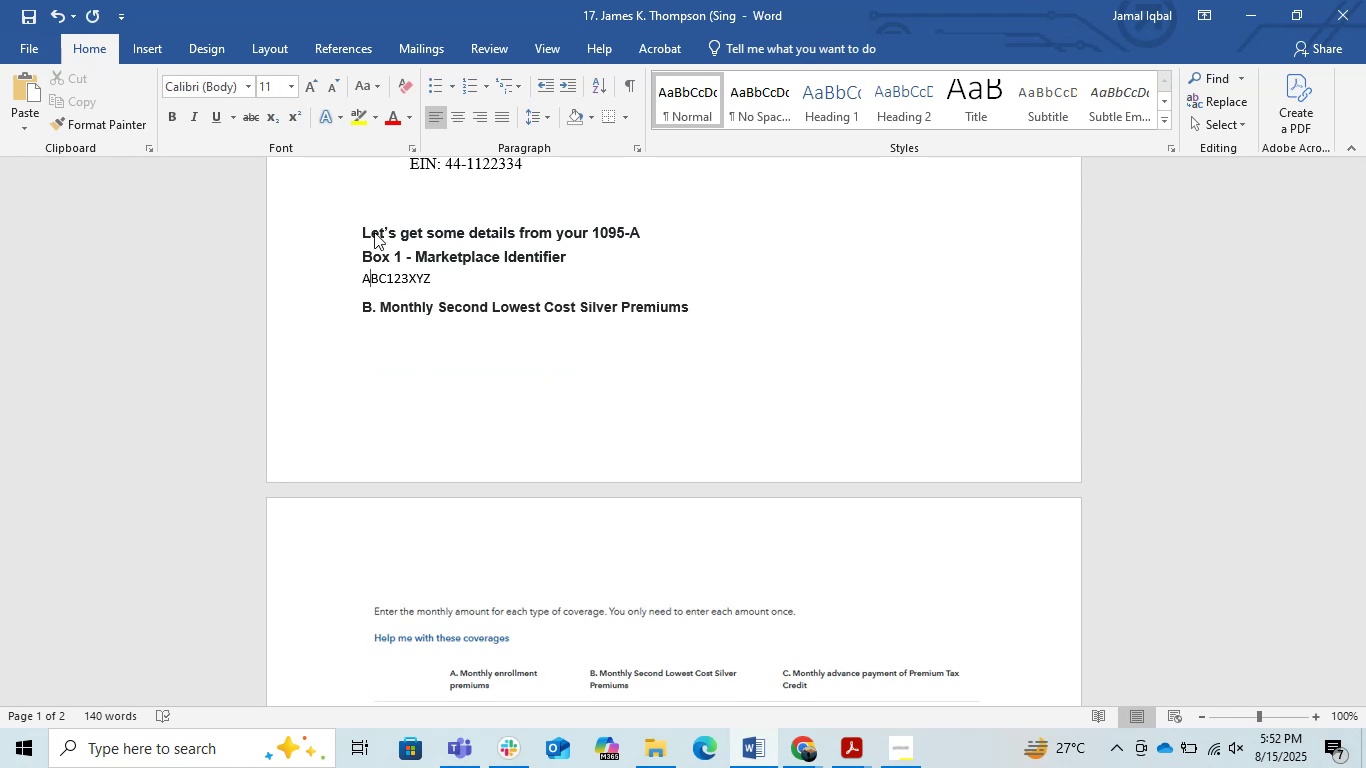 
key(ArrowLeft)
 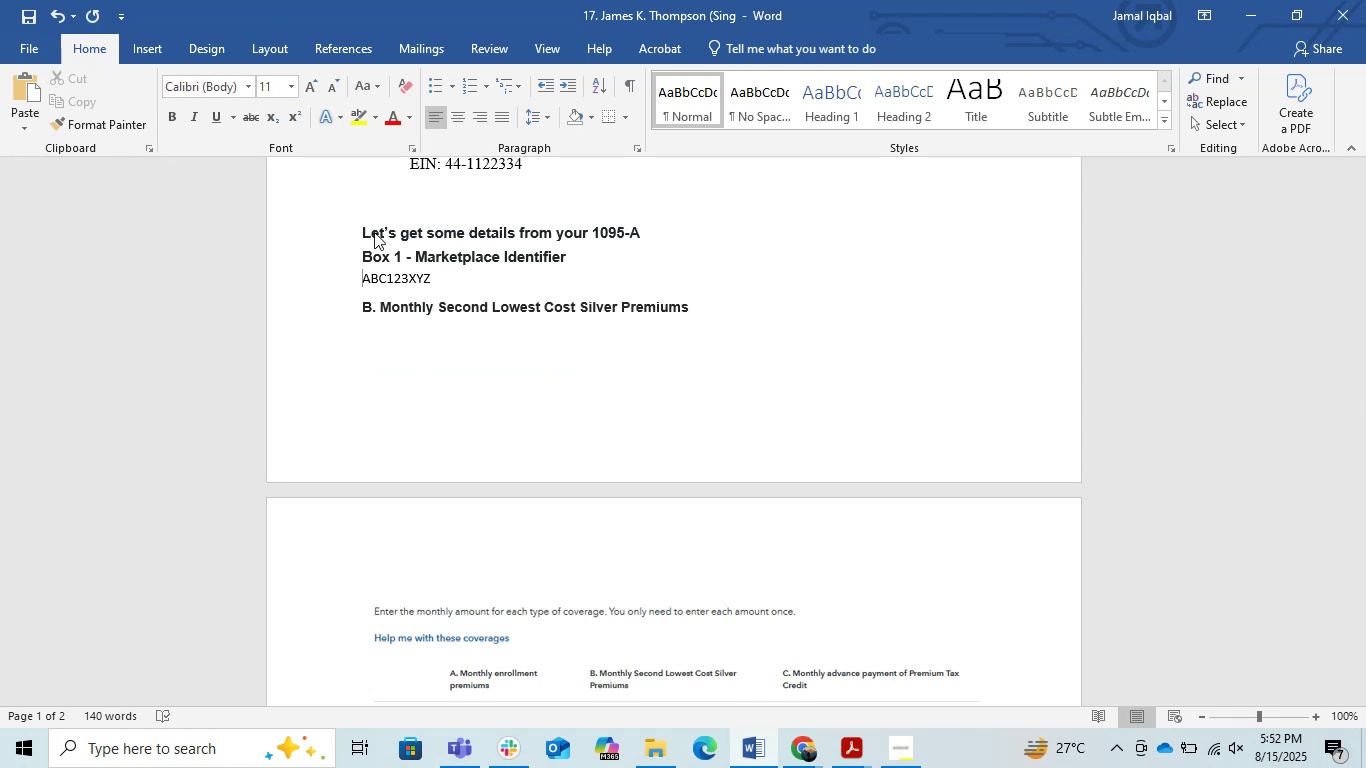 
key(ArrowUp)
 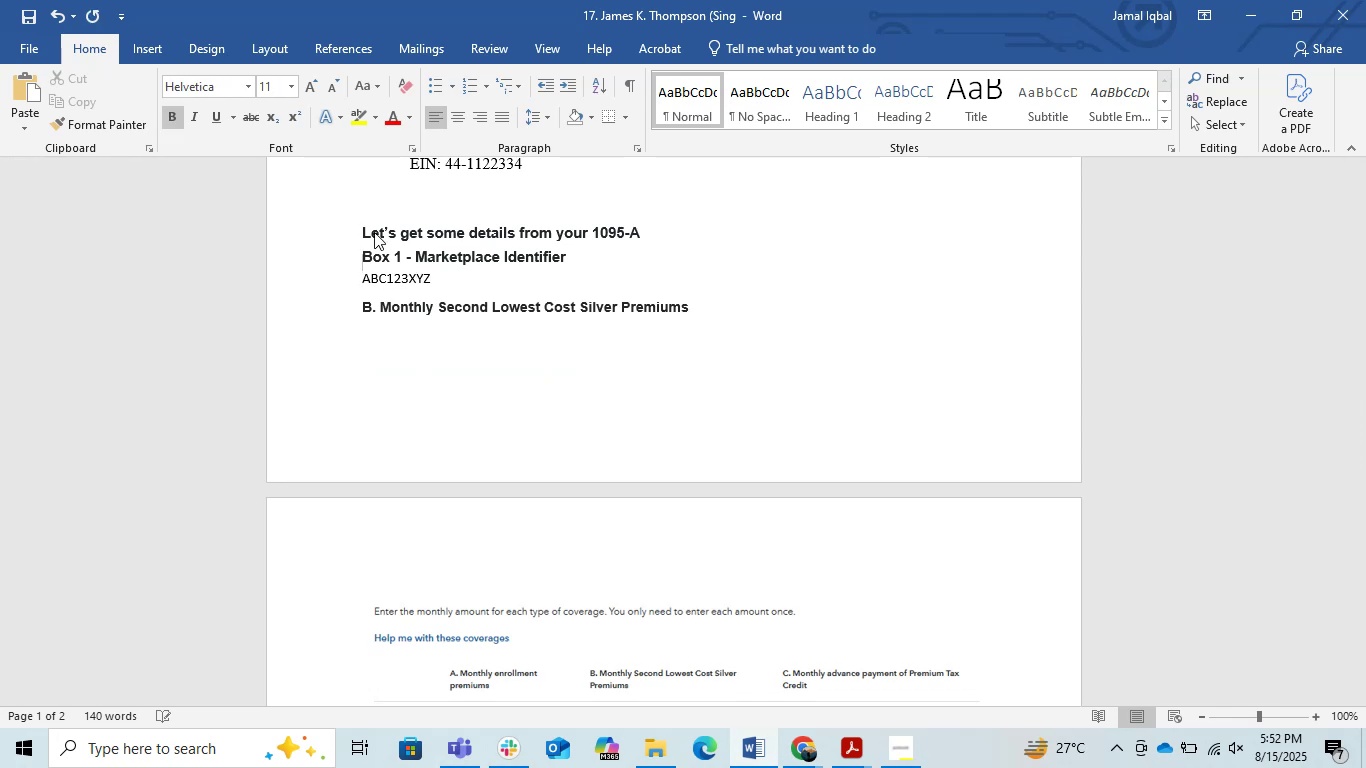 
key(ArrowUp)
 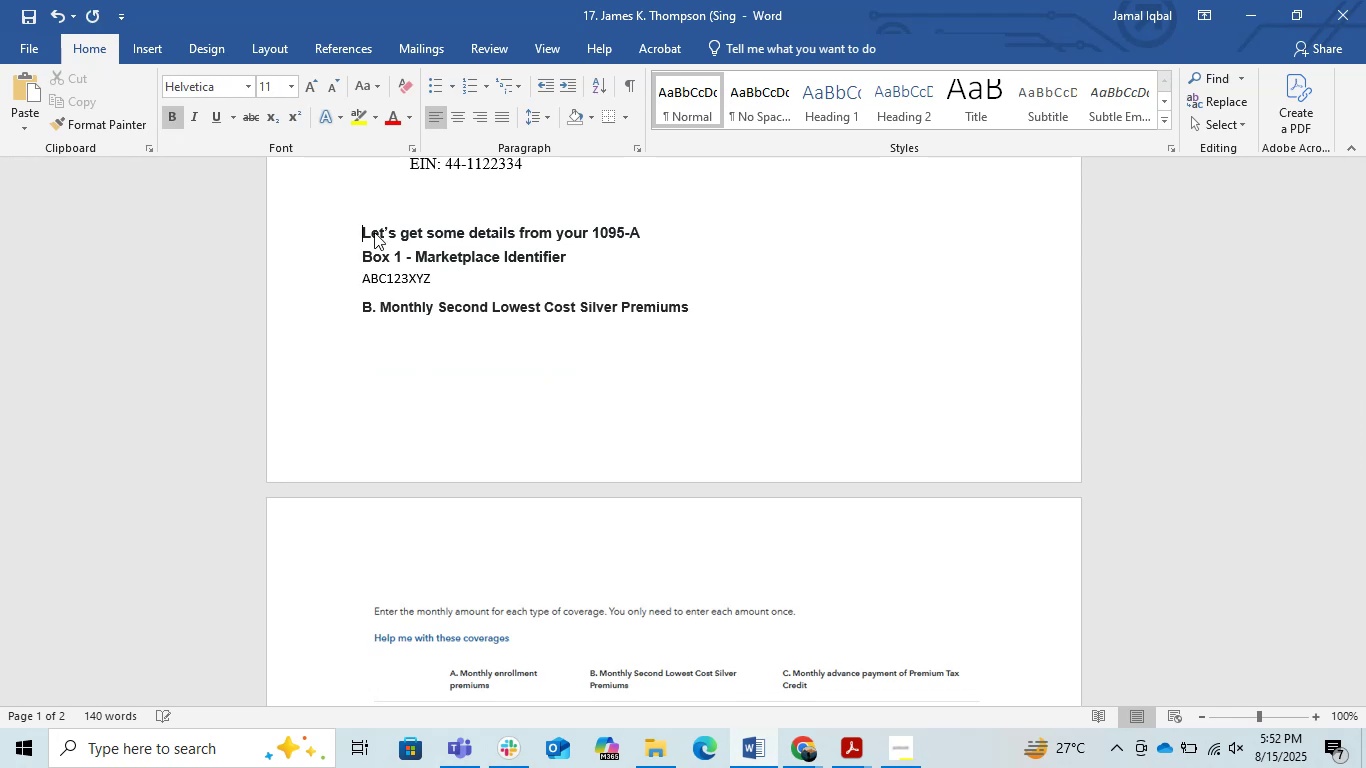 
key(ArrowUp)
 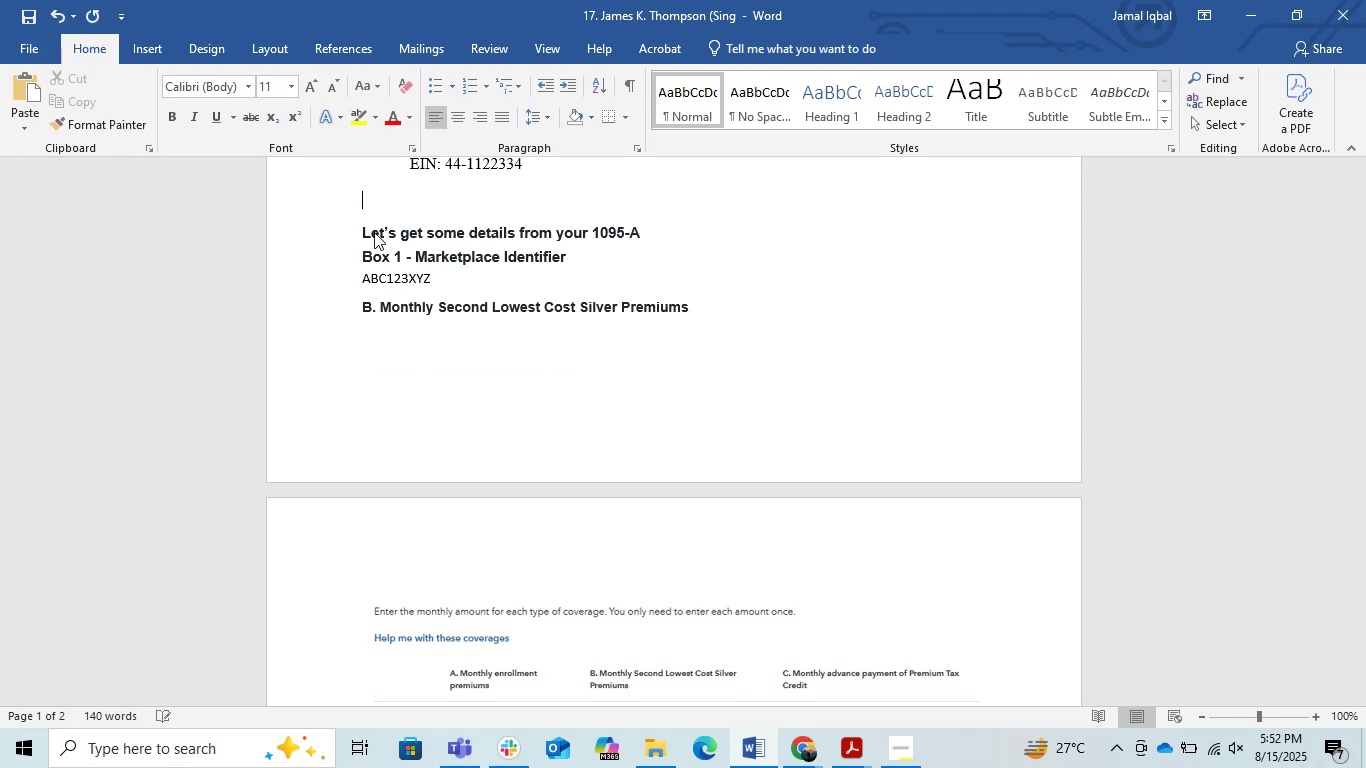 
key(ArrowDown)
 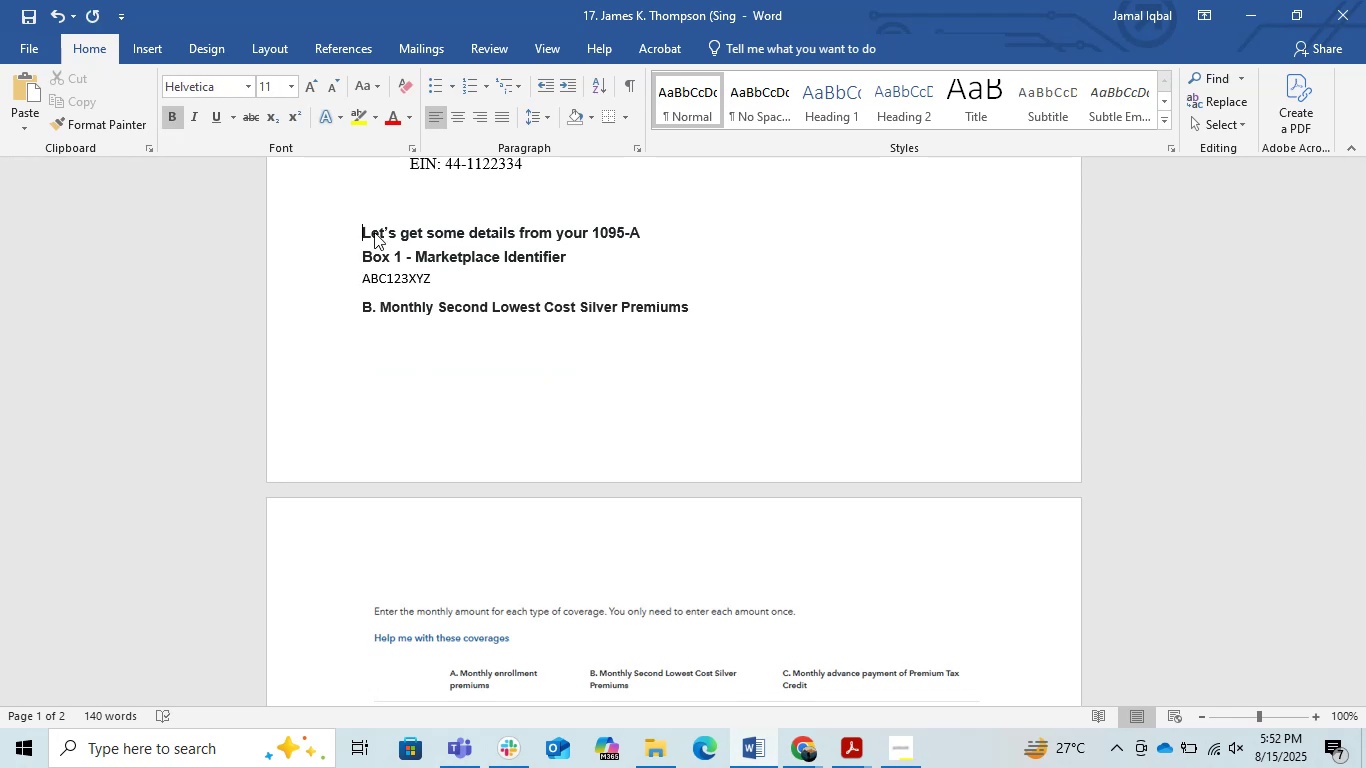 
key(Enter)
 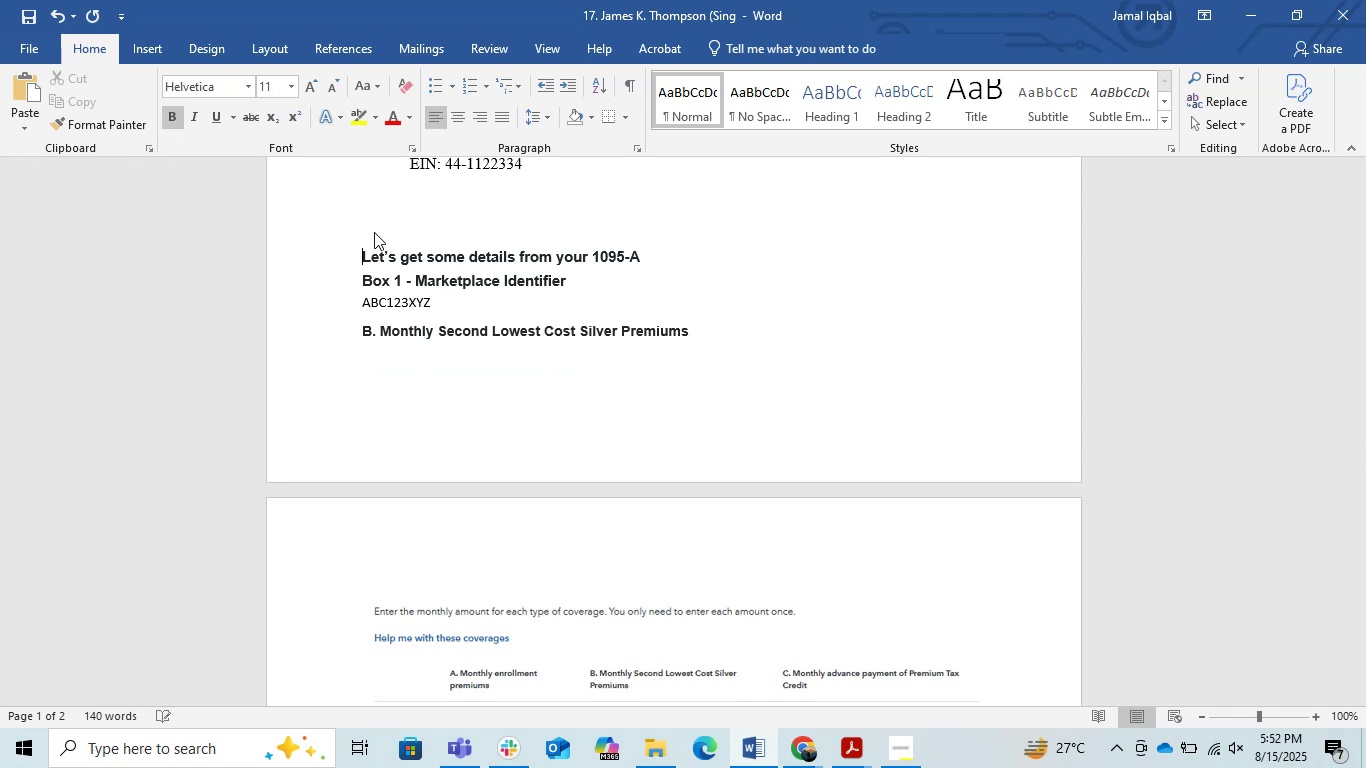 
key(Enter)
 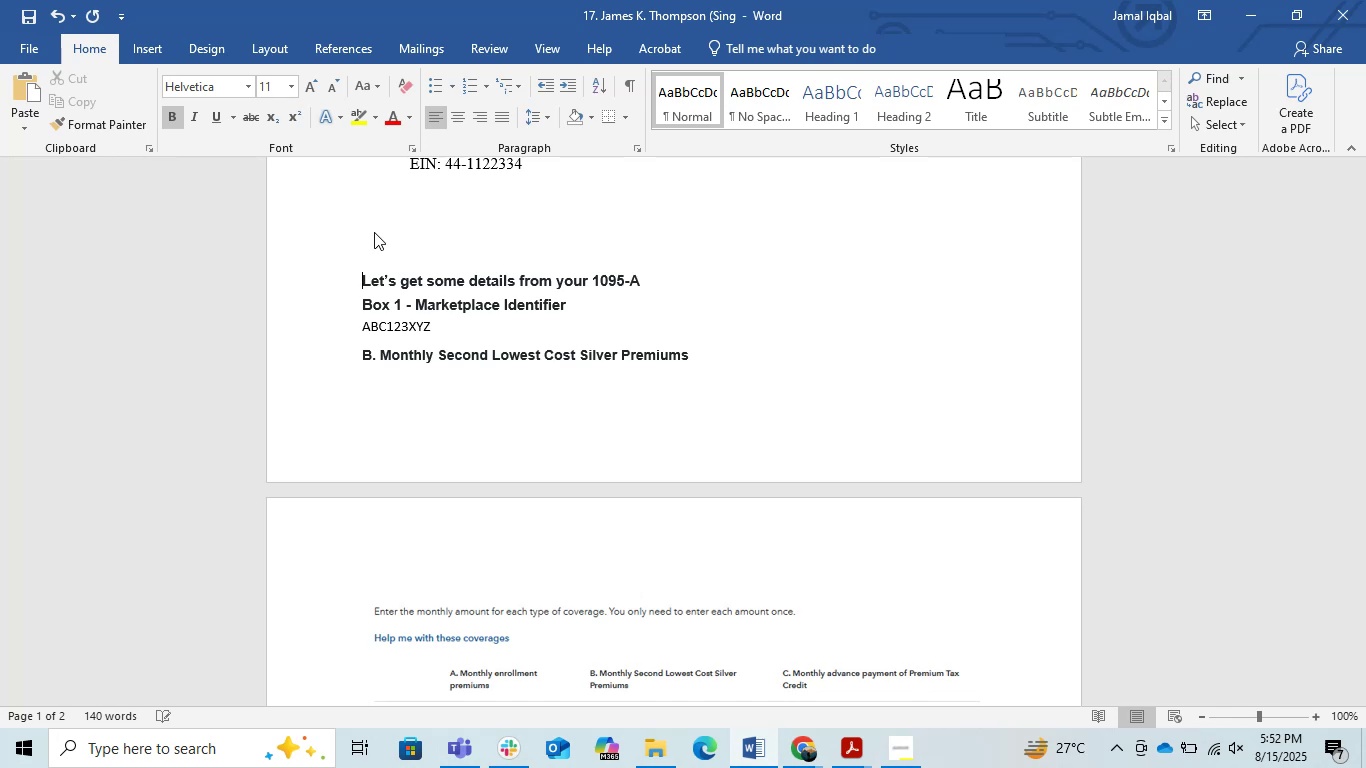 
key(Enter)
 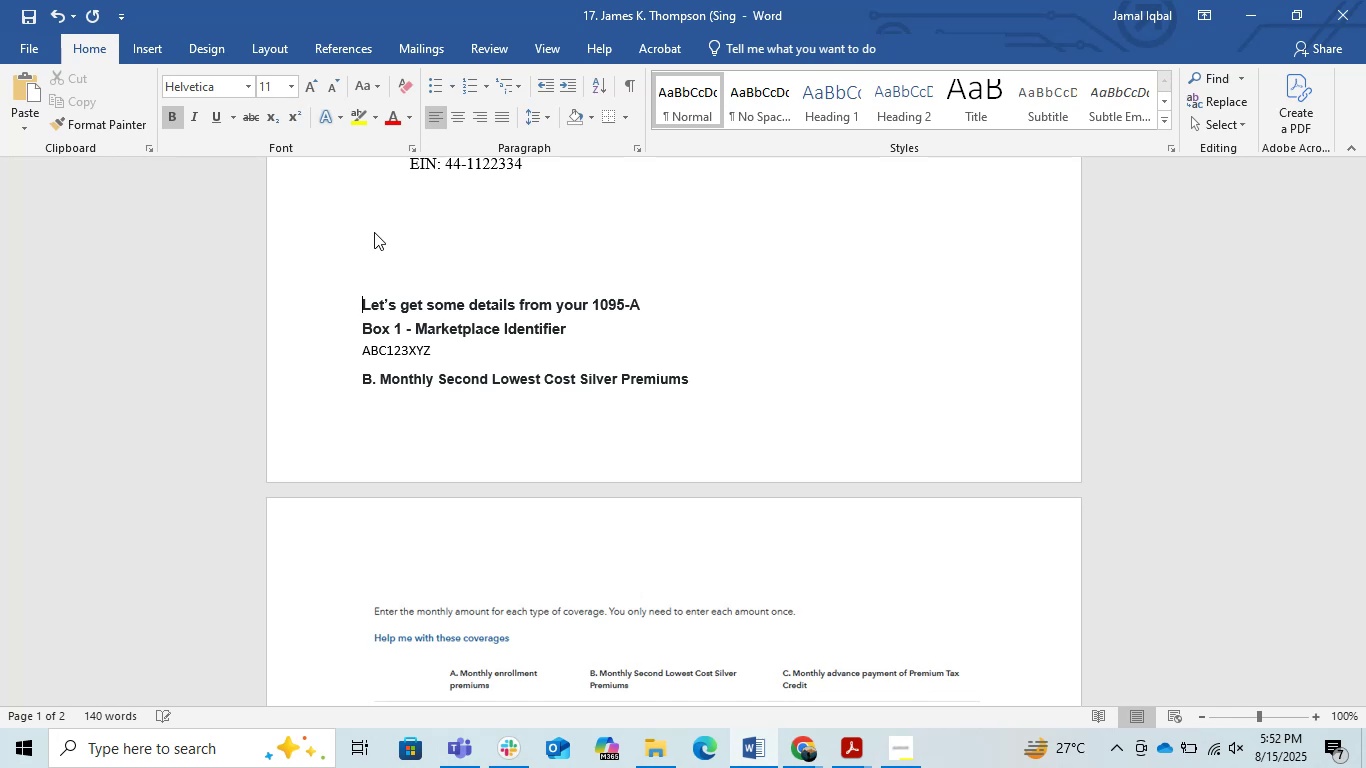 
key(Enter)
 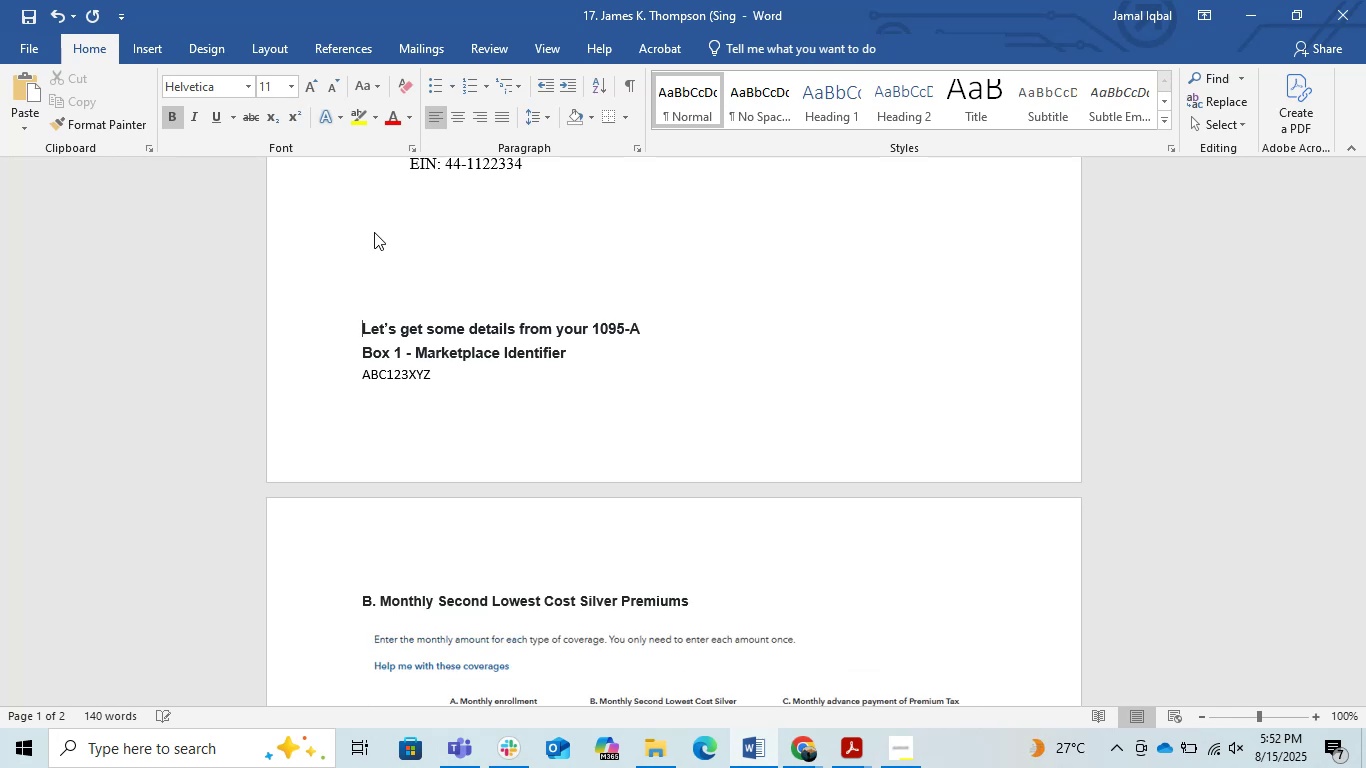 
key(Enter)
 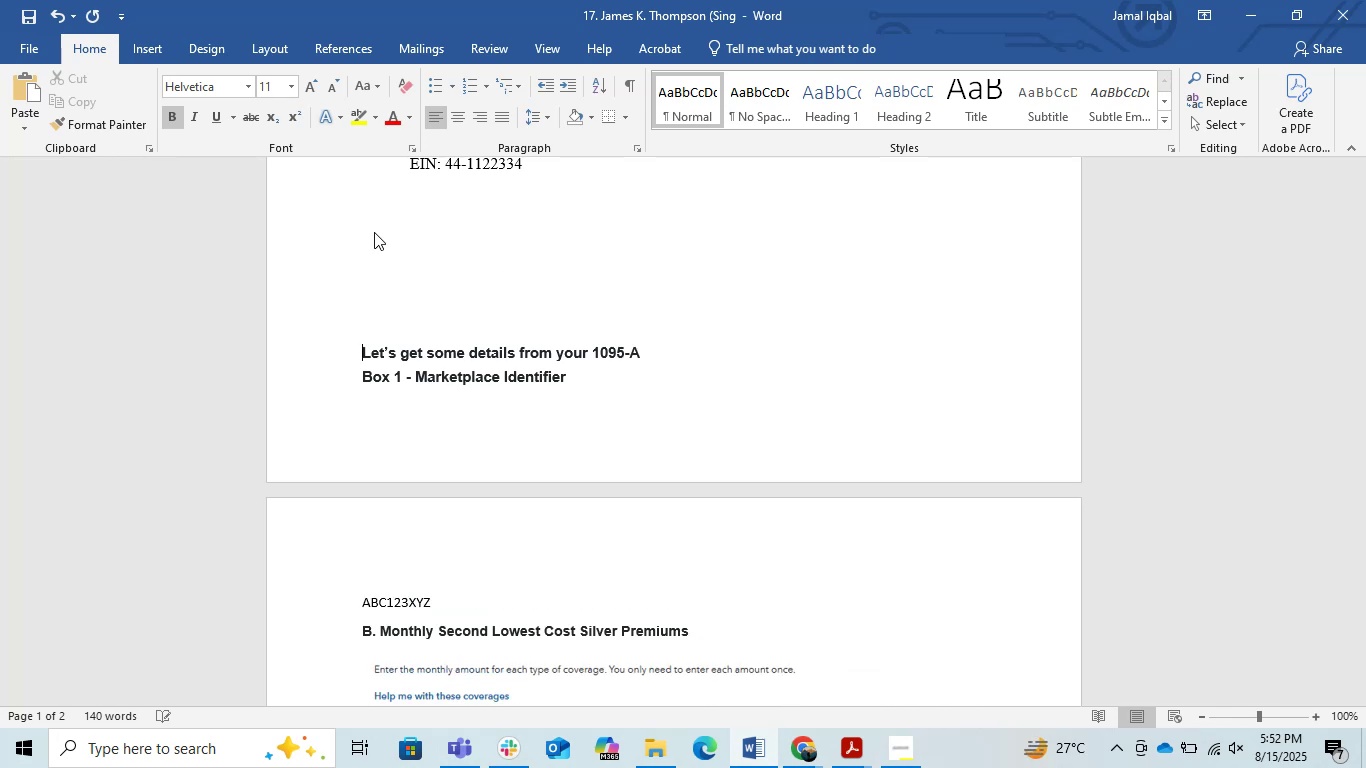 
key(Enter)
 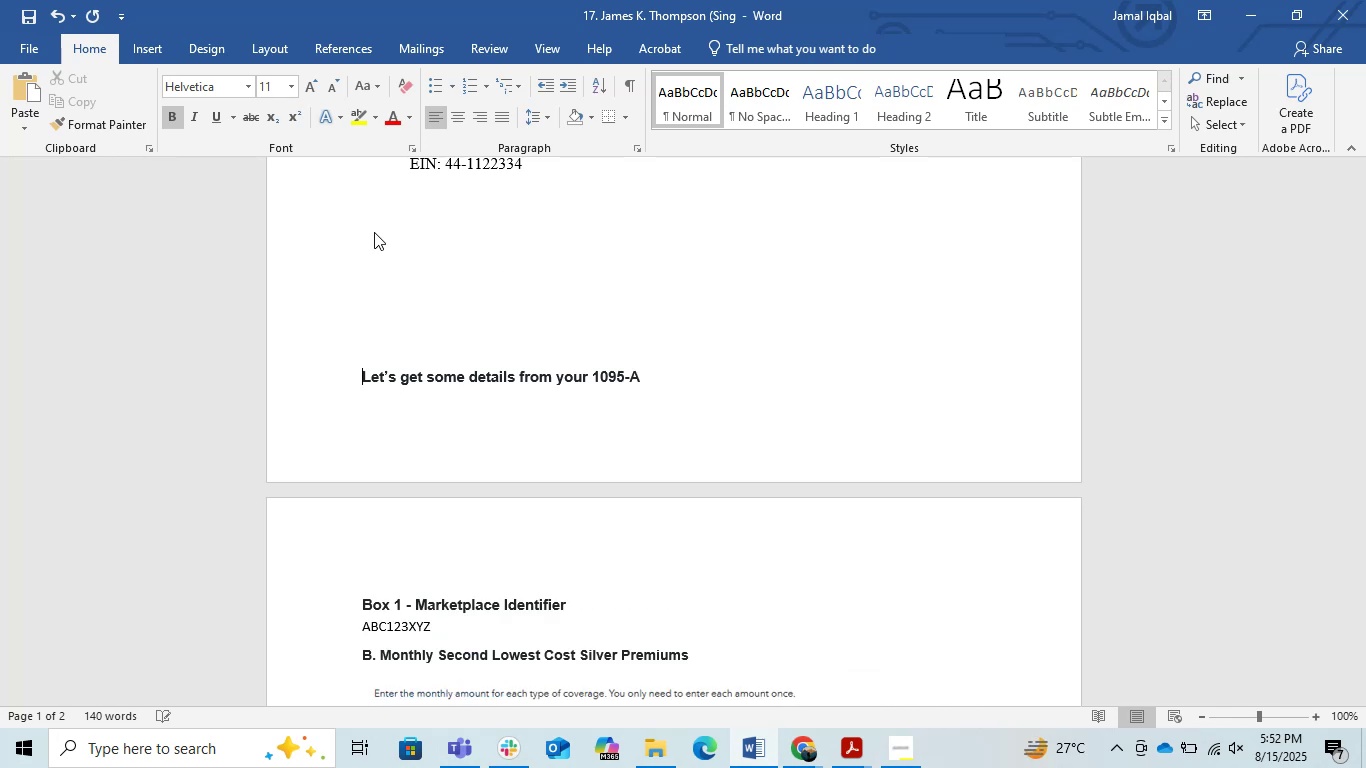 
key(Enter)
 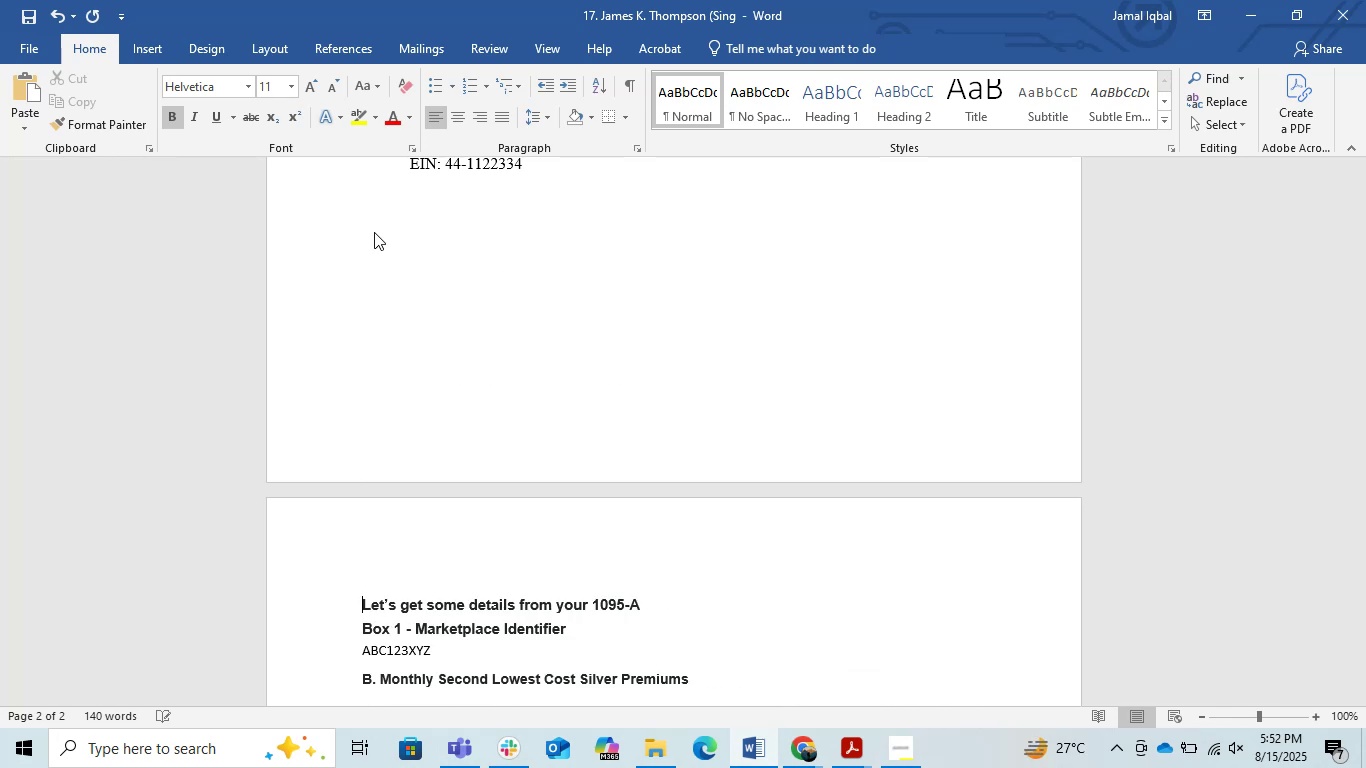 
key(ArrowDown)
 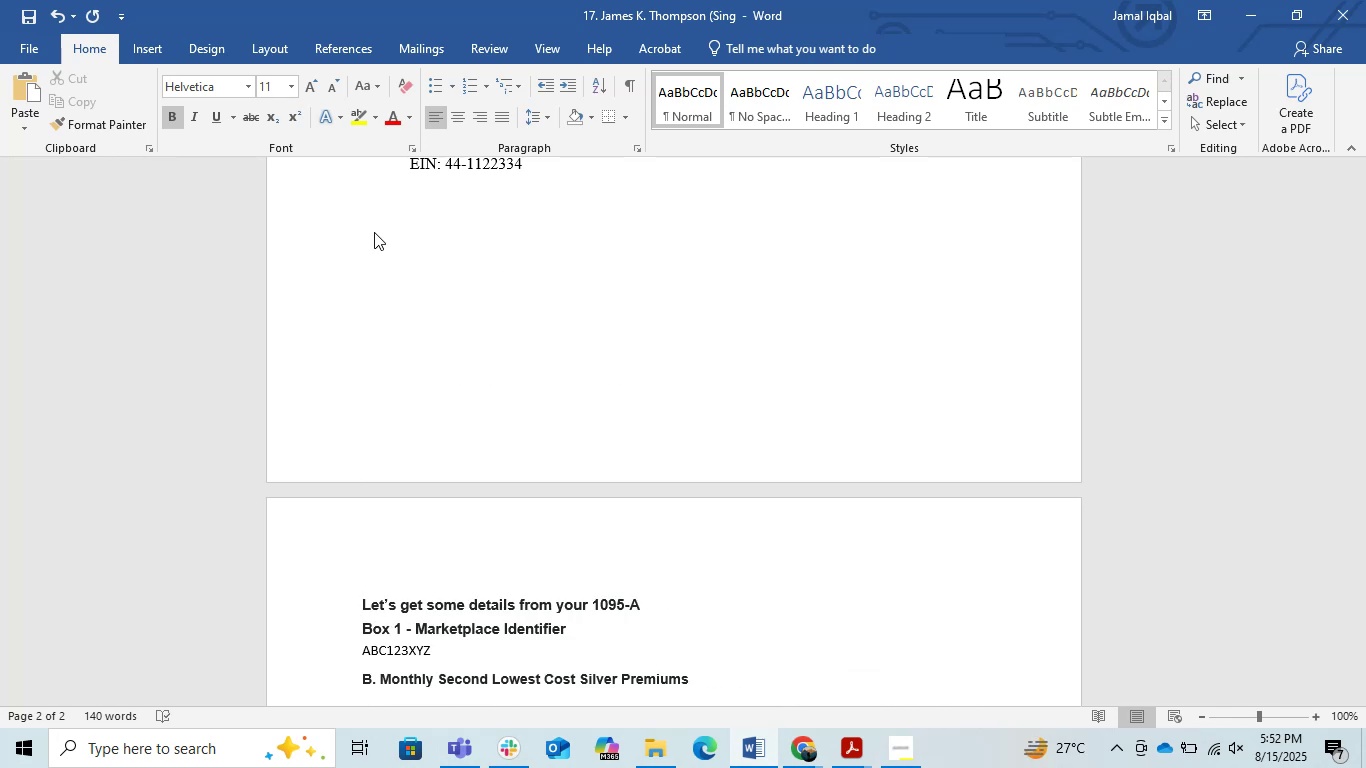 
key(ArrowDown)
 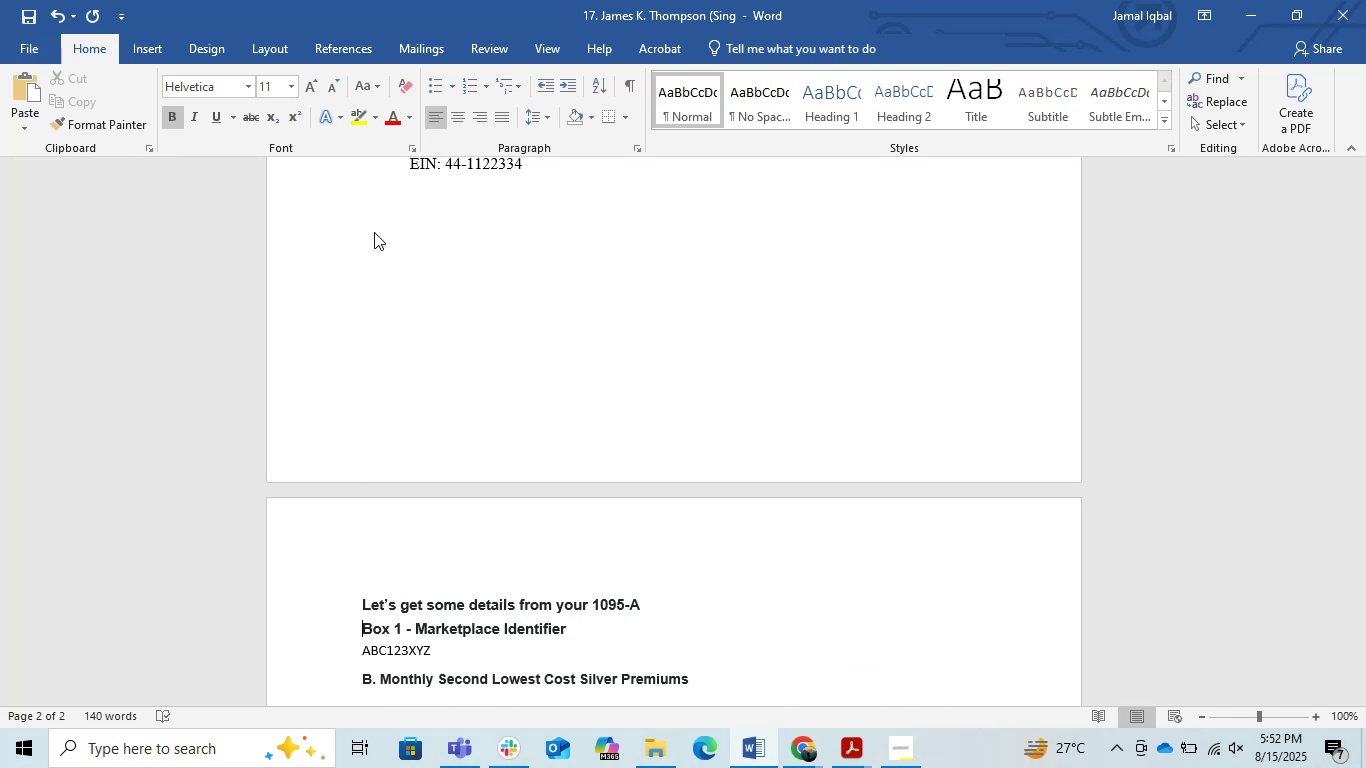 
key(ArrowDown)
 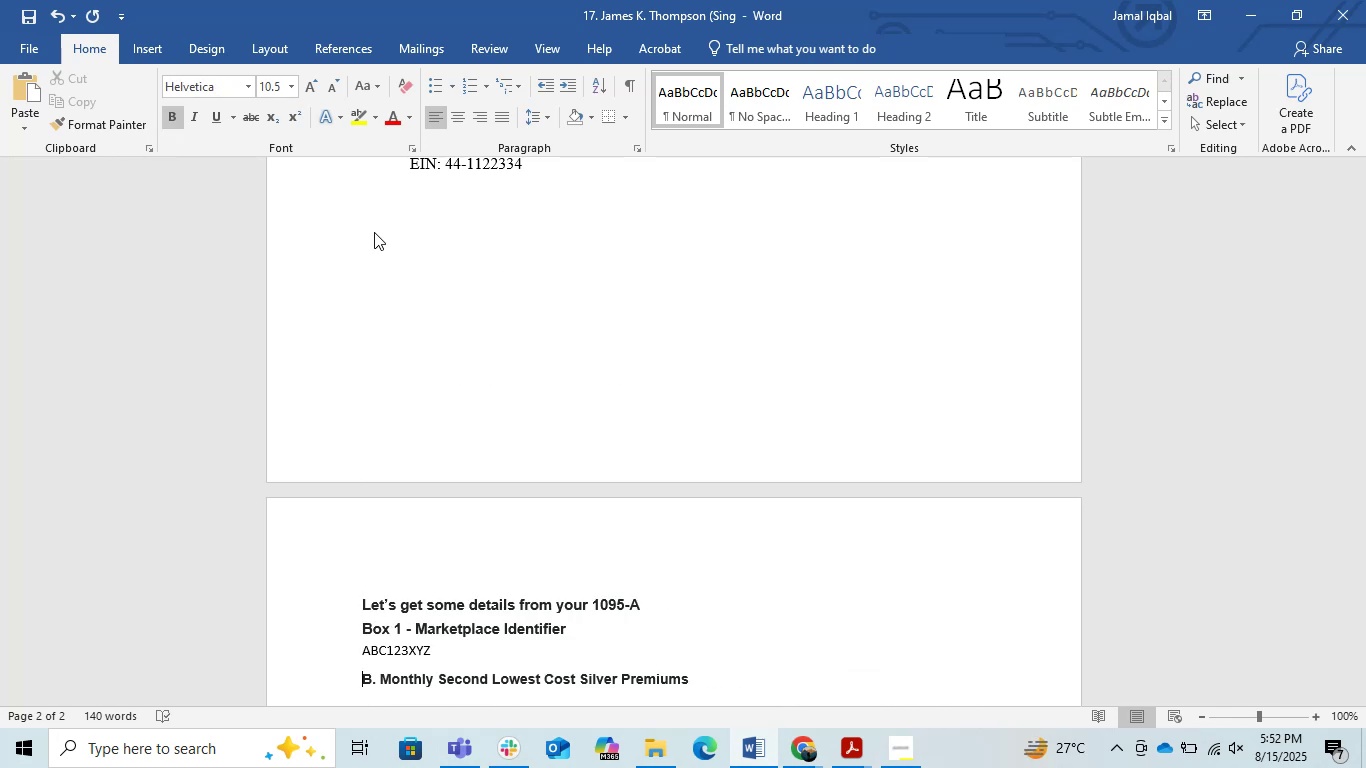 
key(ArrowDown)
 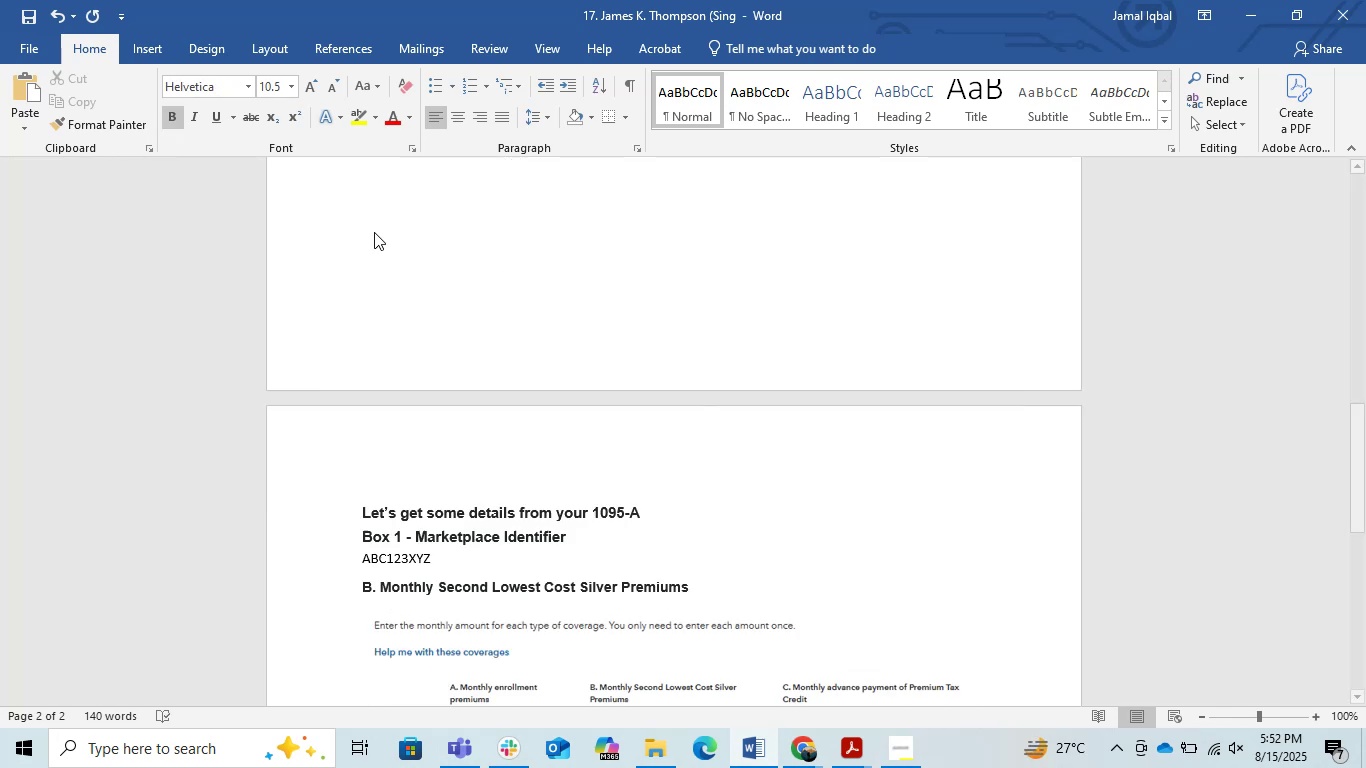 
key(ArrowDown)
 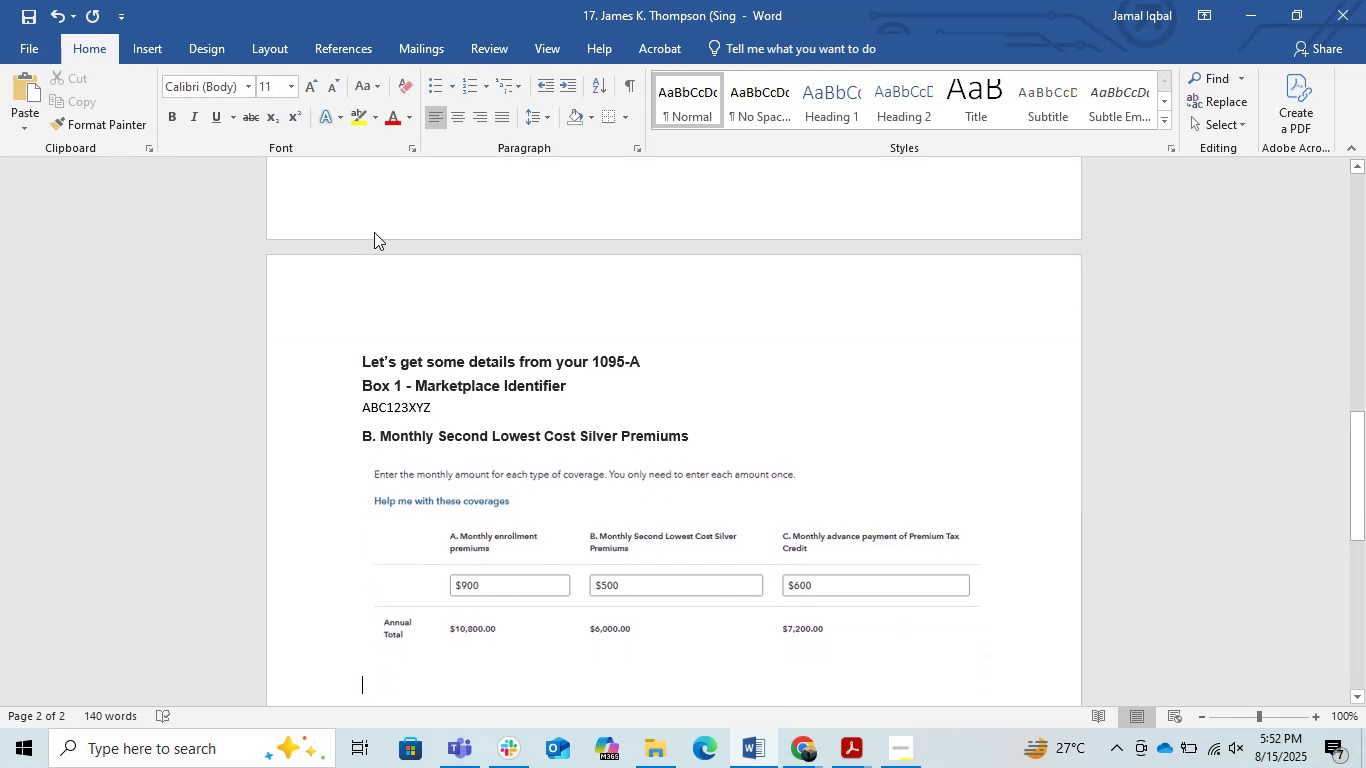 
key(ArrowUp)
 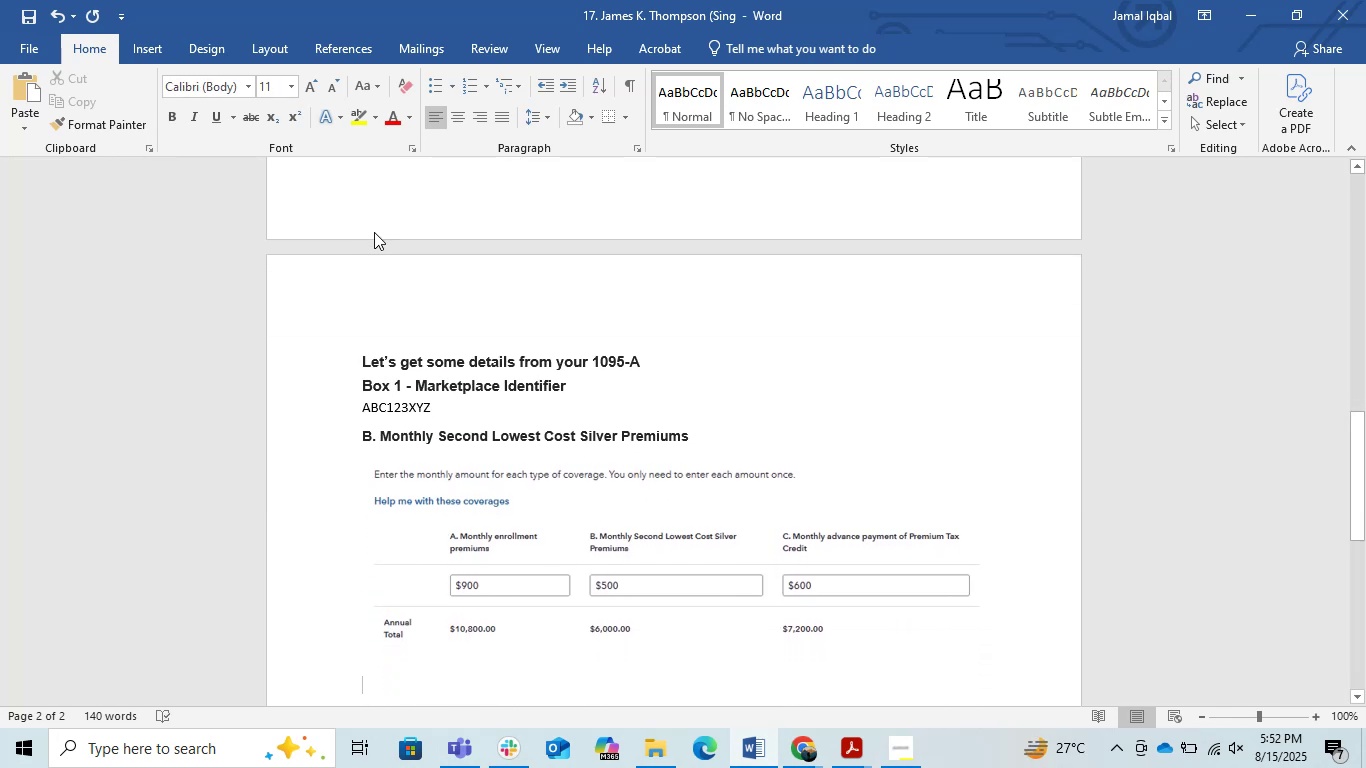 
key(ArrowUp)
 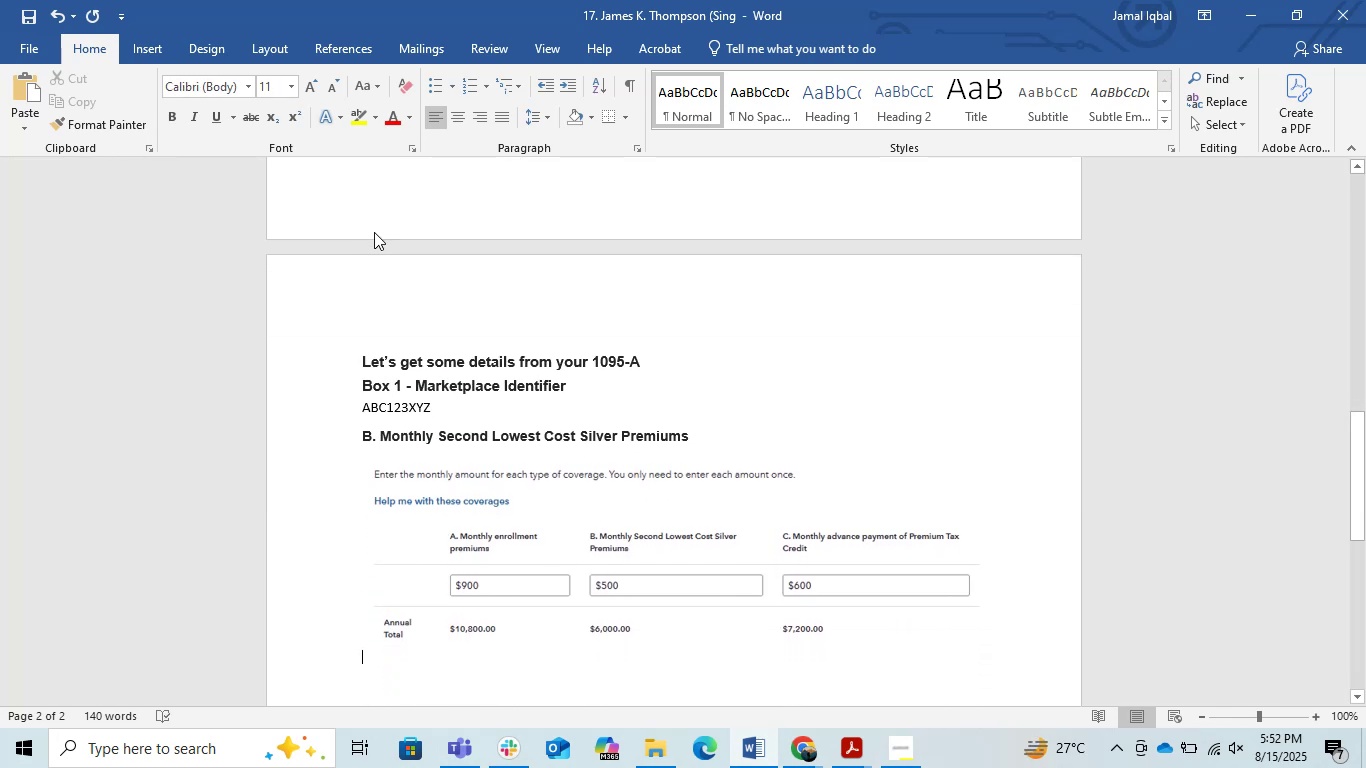 
key(ArrowUp)
 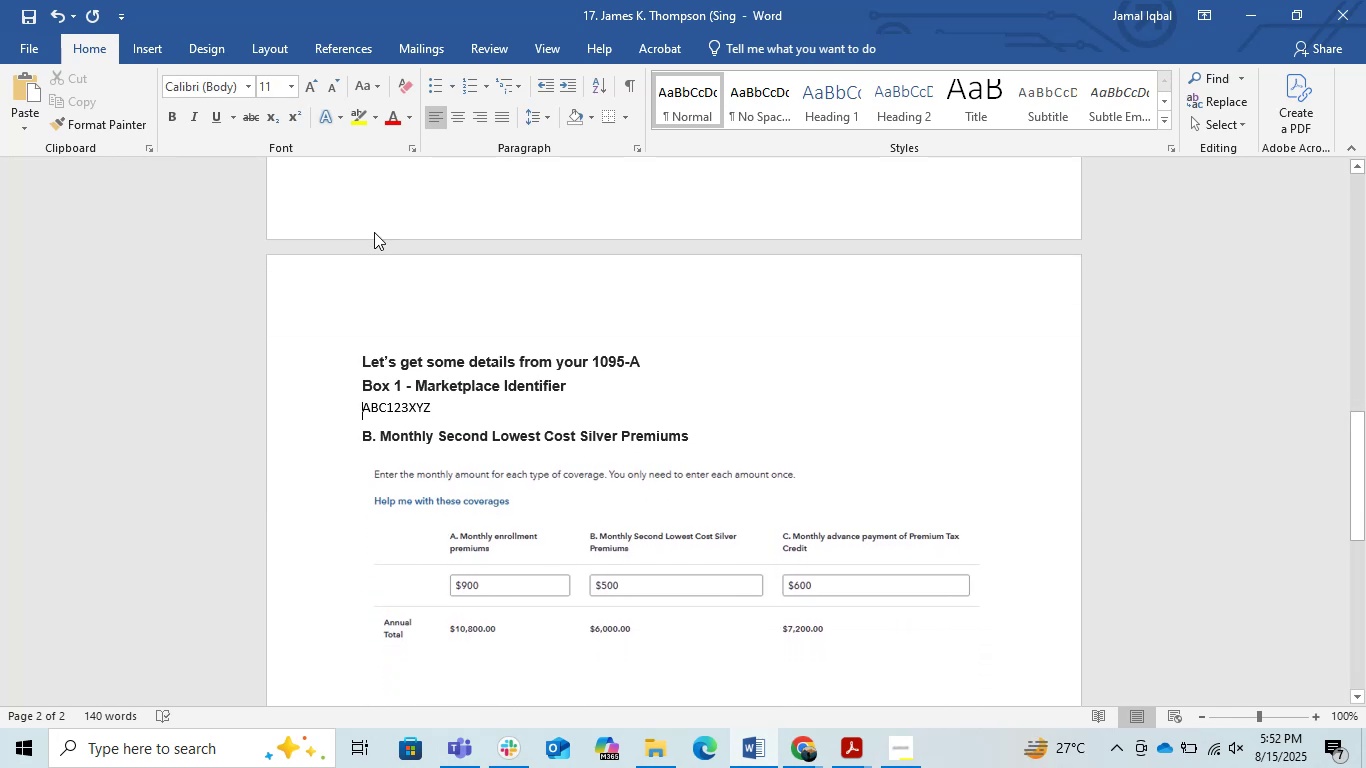 
key(ArrowUp)
 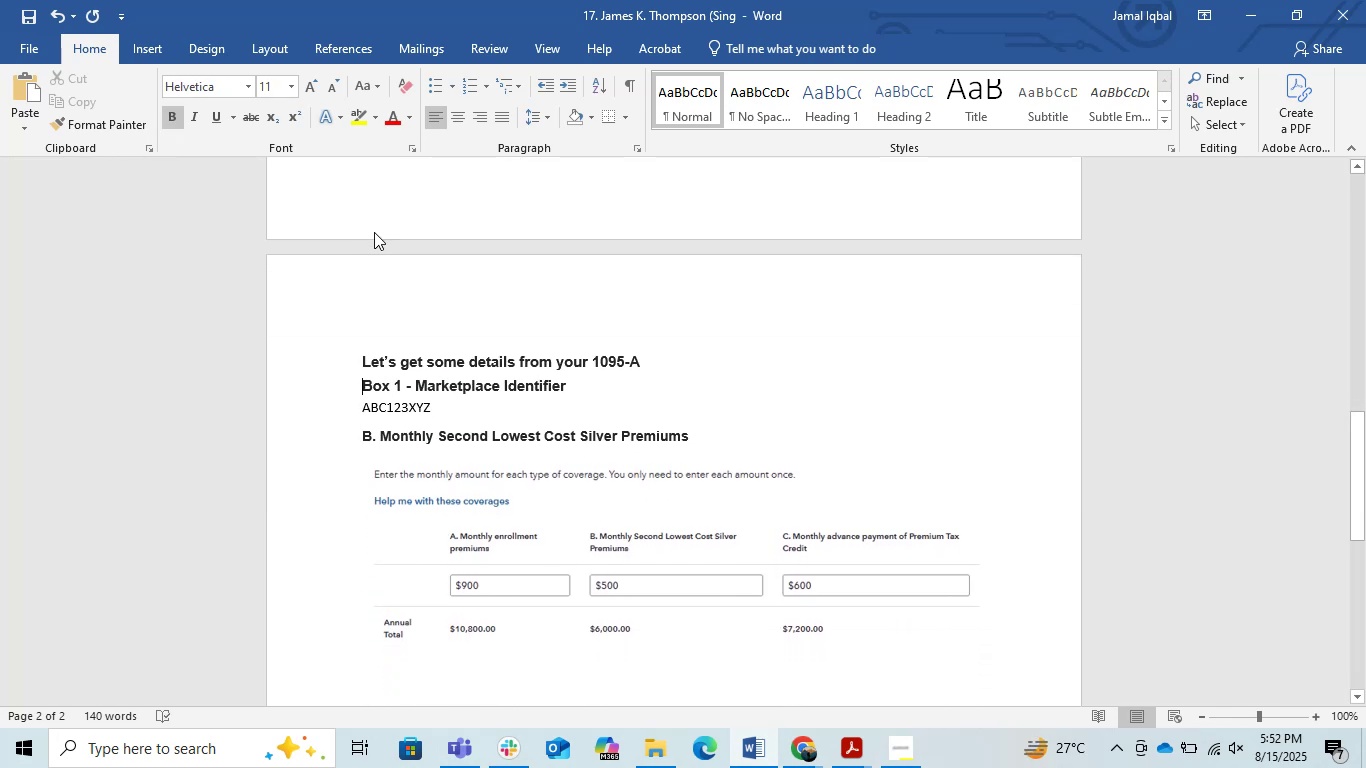 
key(ArrowUp)
 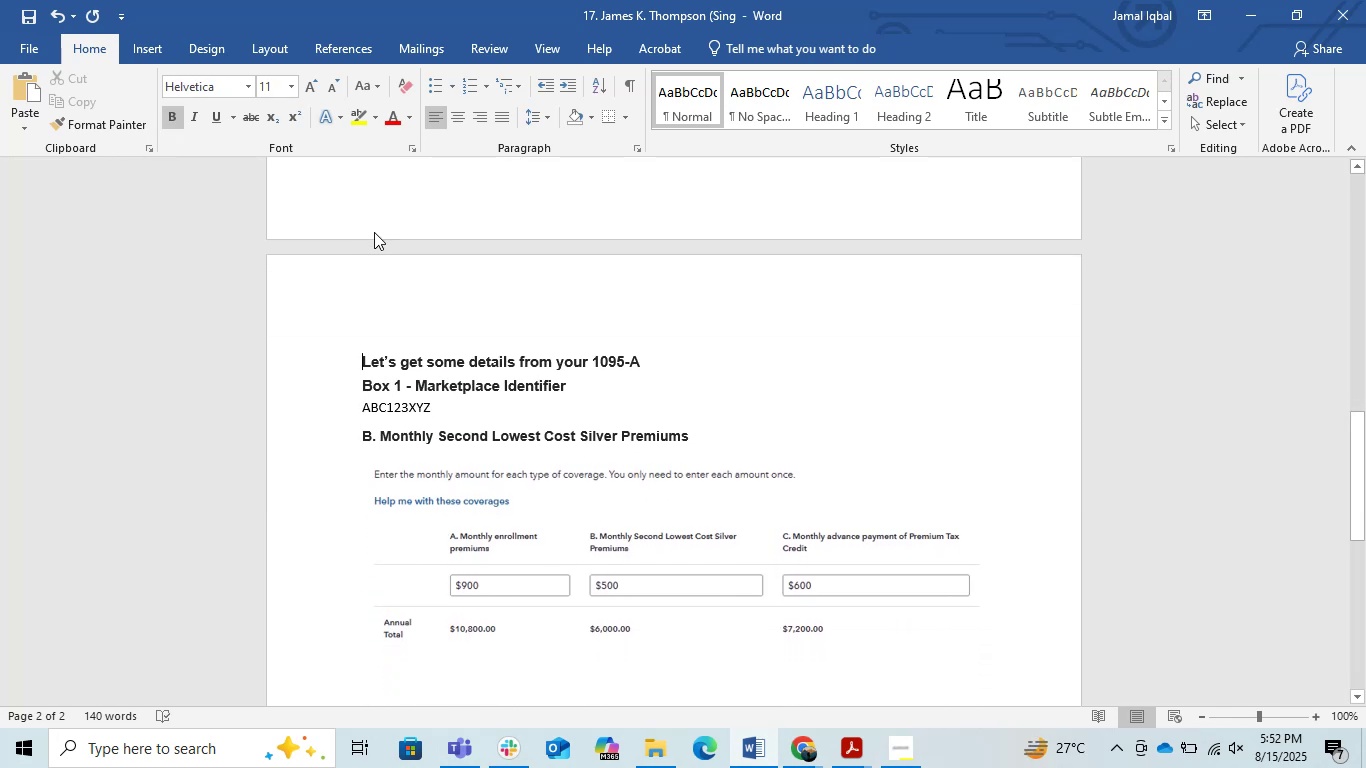 
key(ArrowUp)
 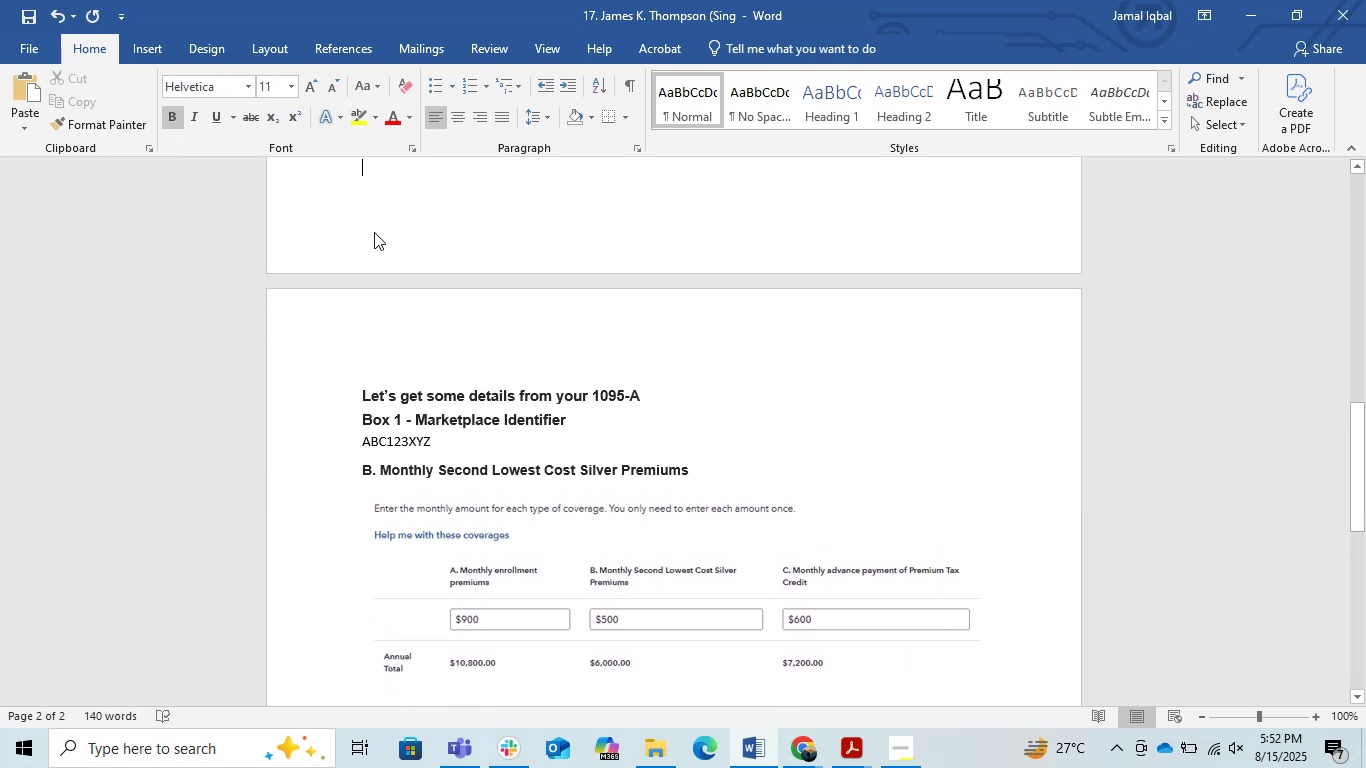 
key(ArrowUp)
 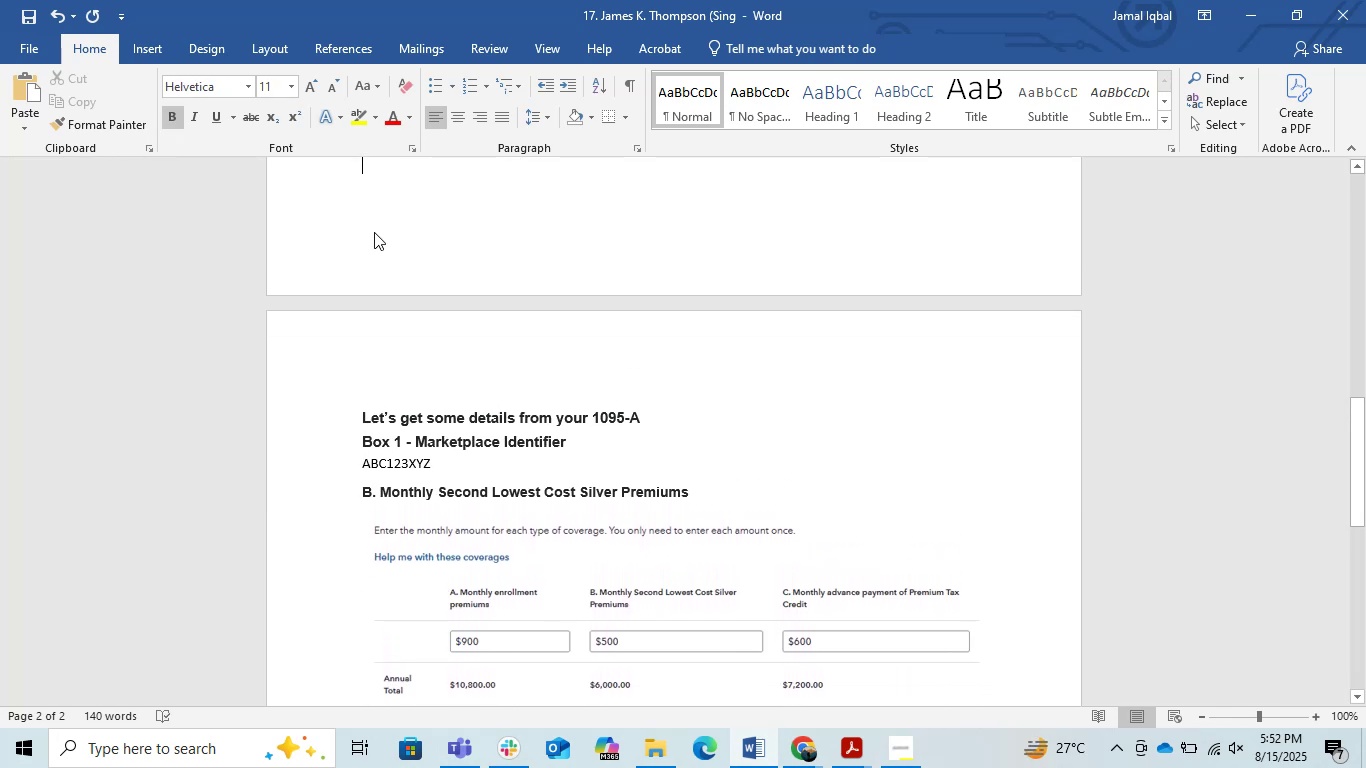 
key(ArrowUp)
 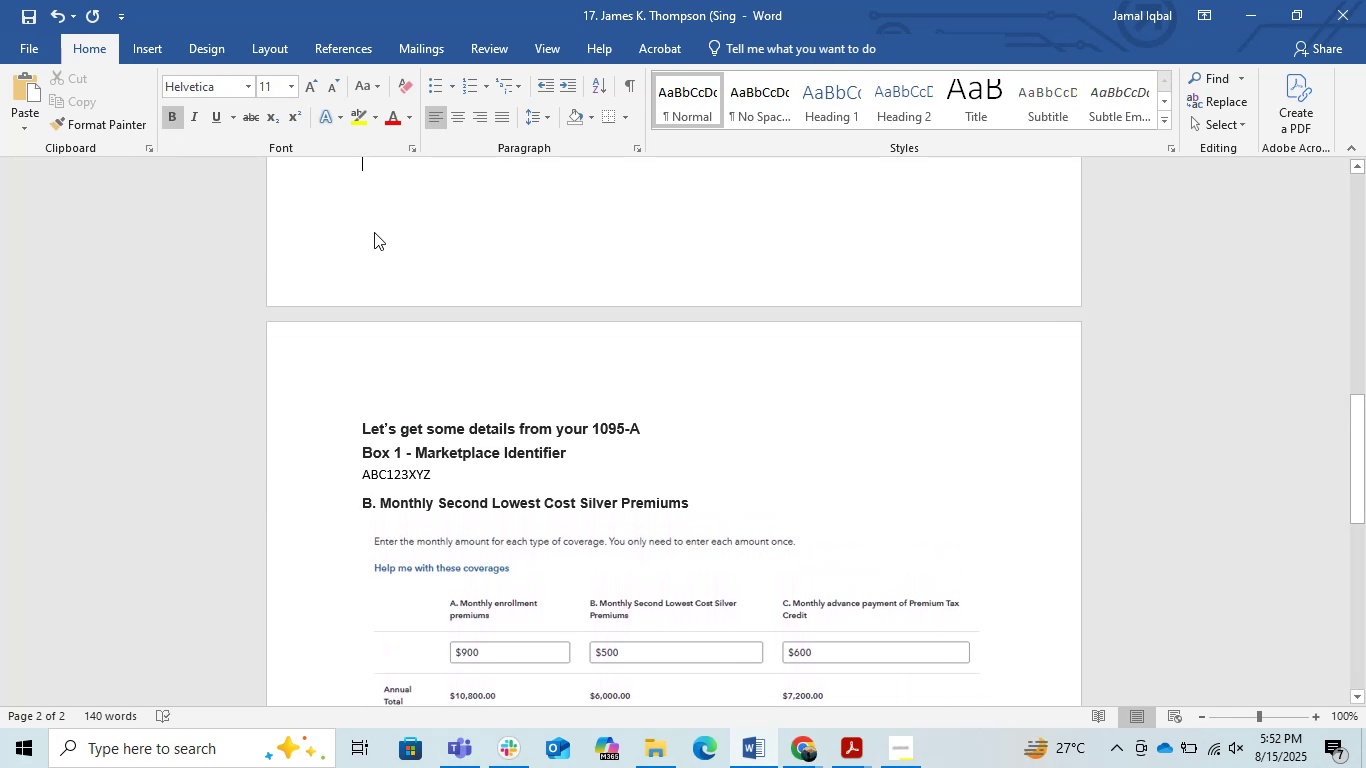 
key(ArrowUp)
 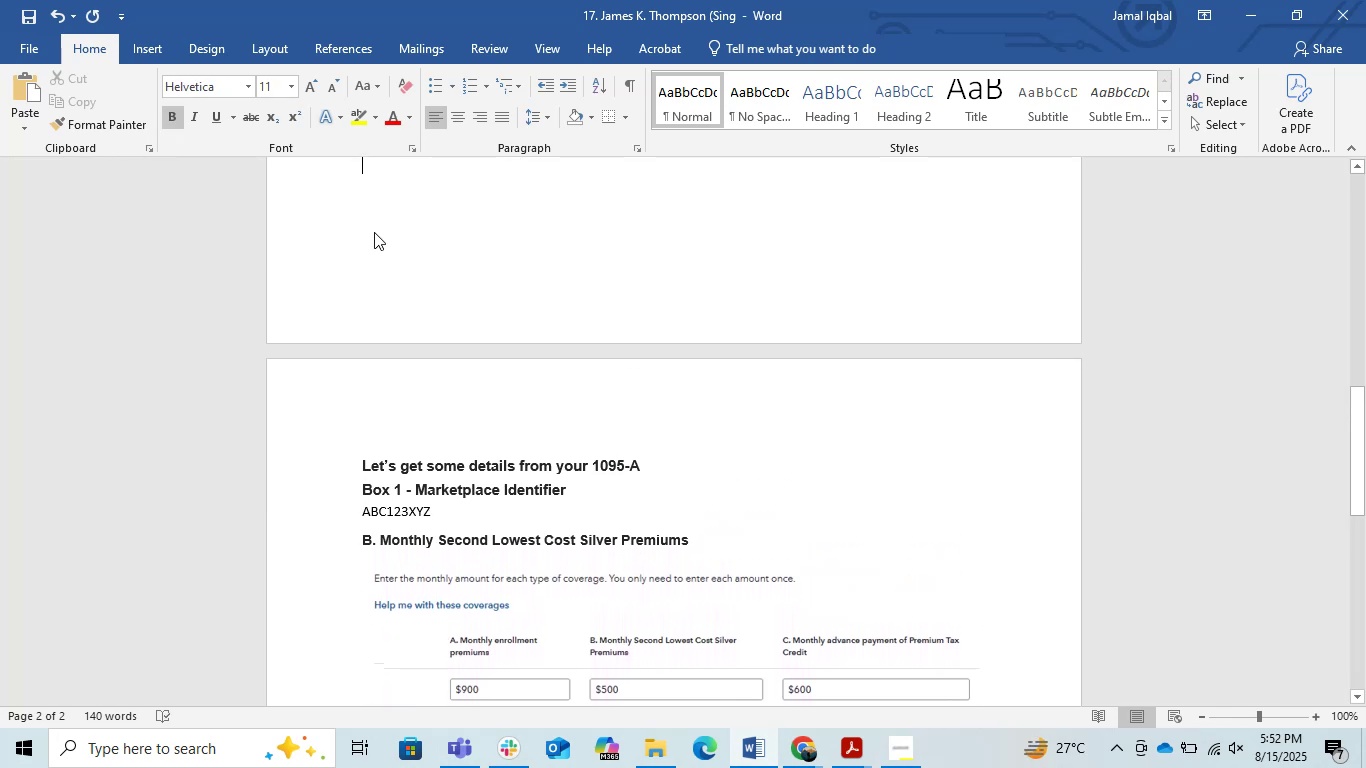 
key(ArrowUp)
 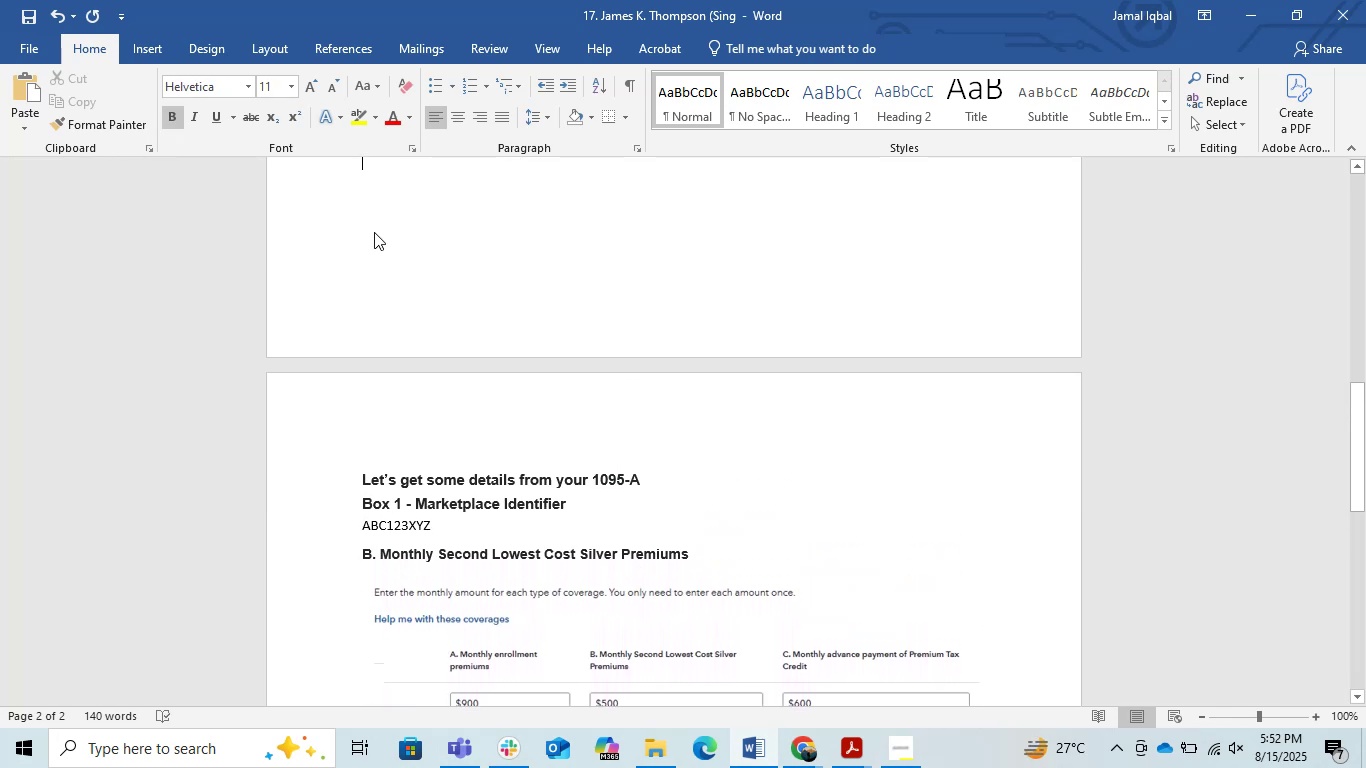 
hold_key(key=ArrowUp, duration=0.78)
 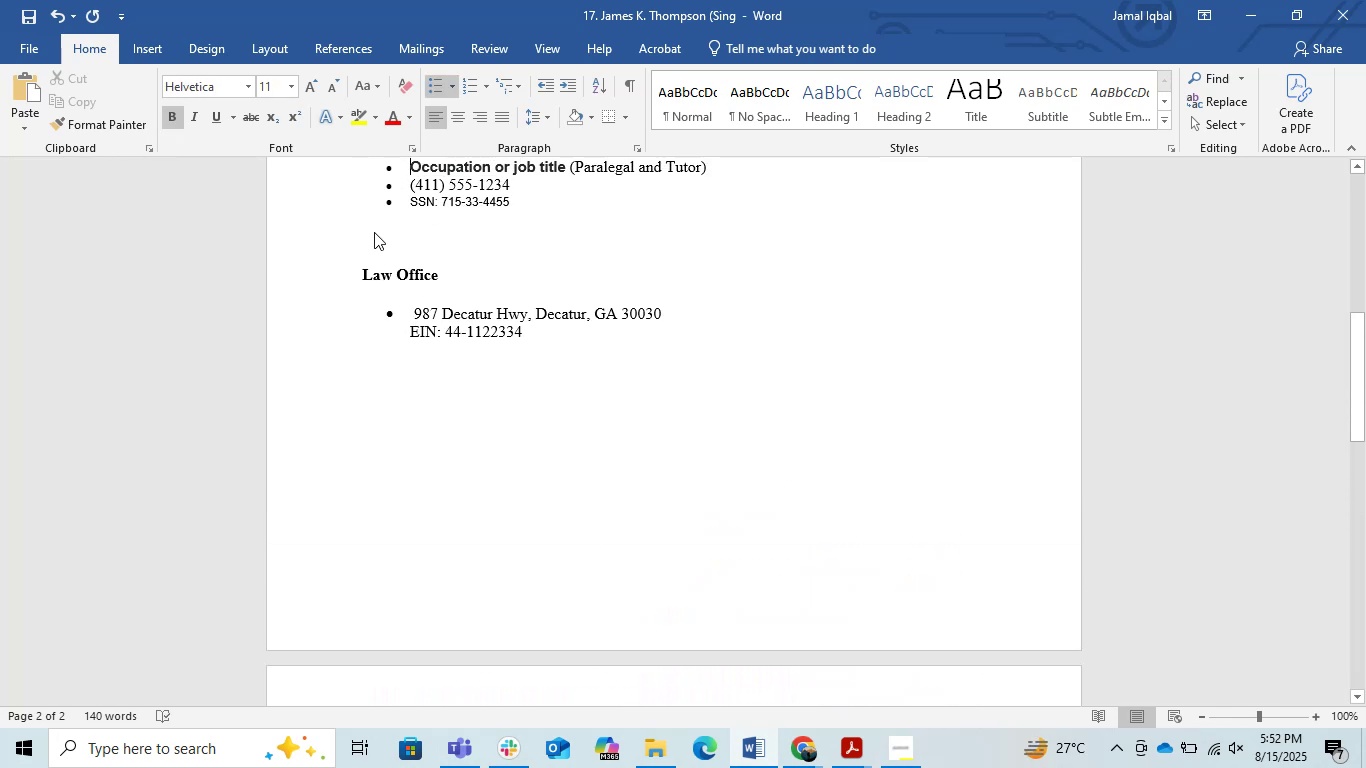 
key(ArrowDown)
 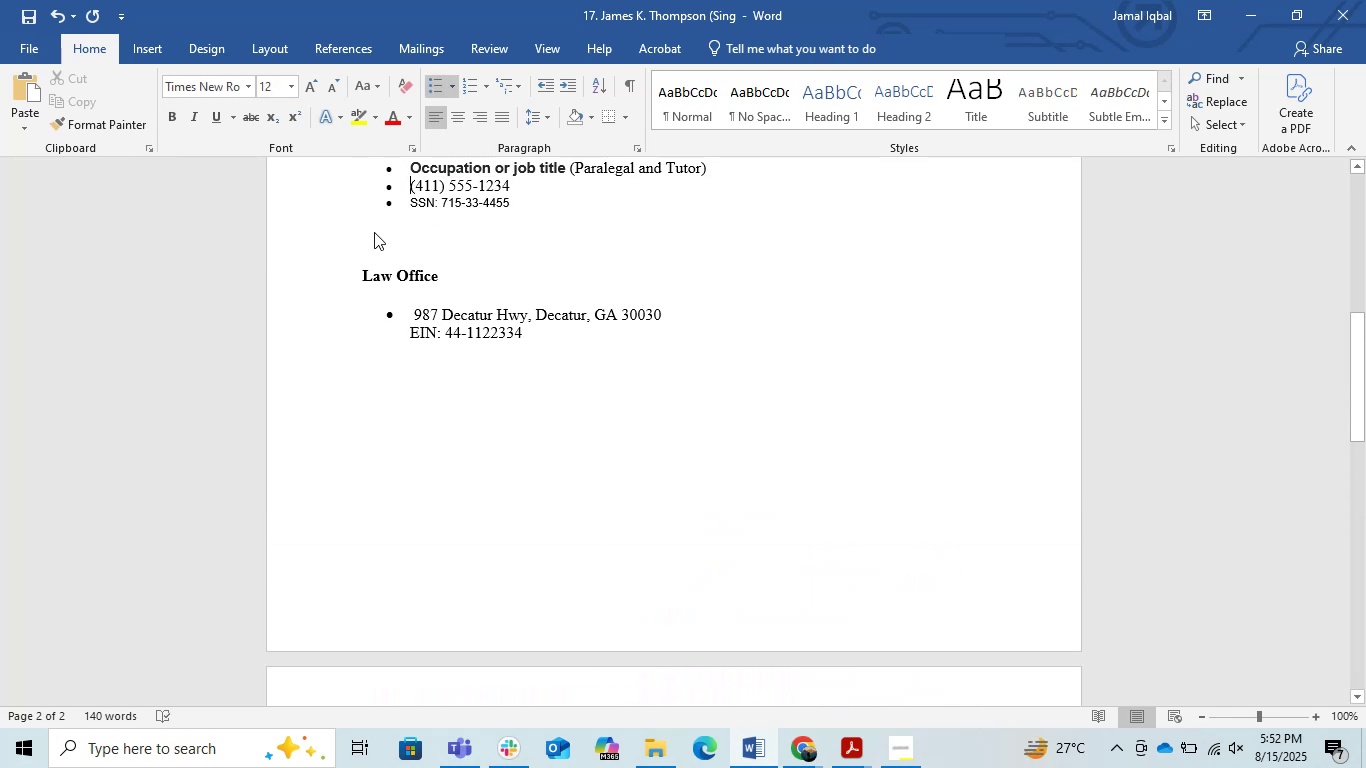 
key(ArrowDown)
 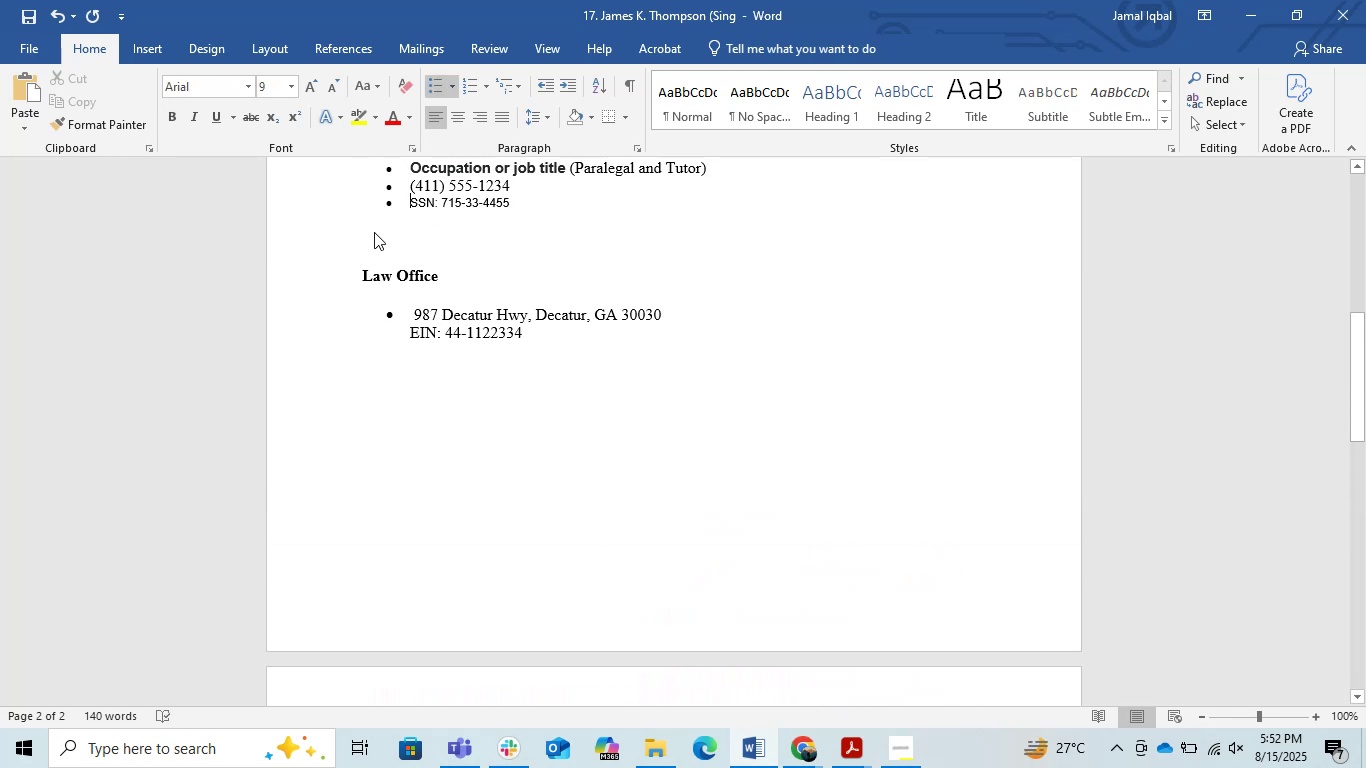 
key(ArrowDown)
 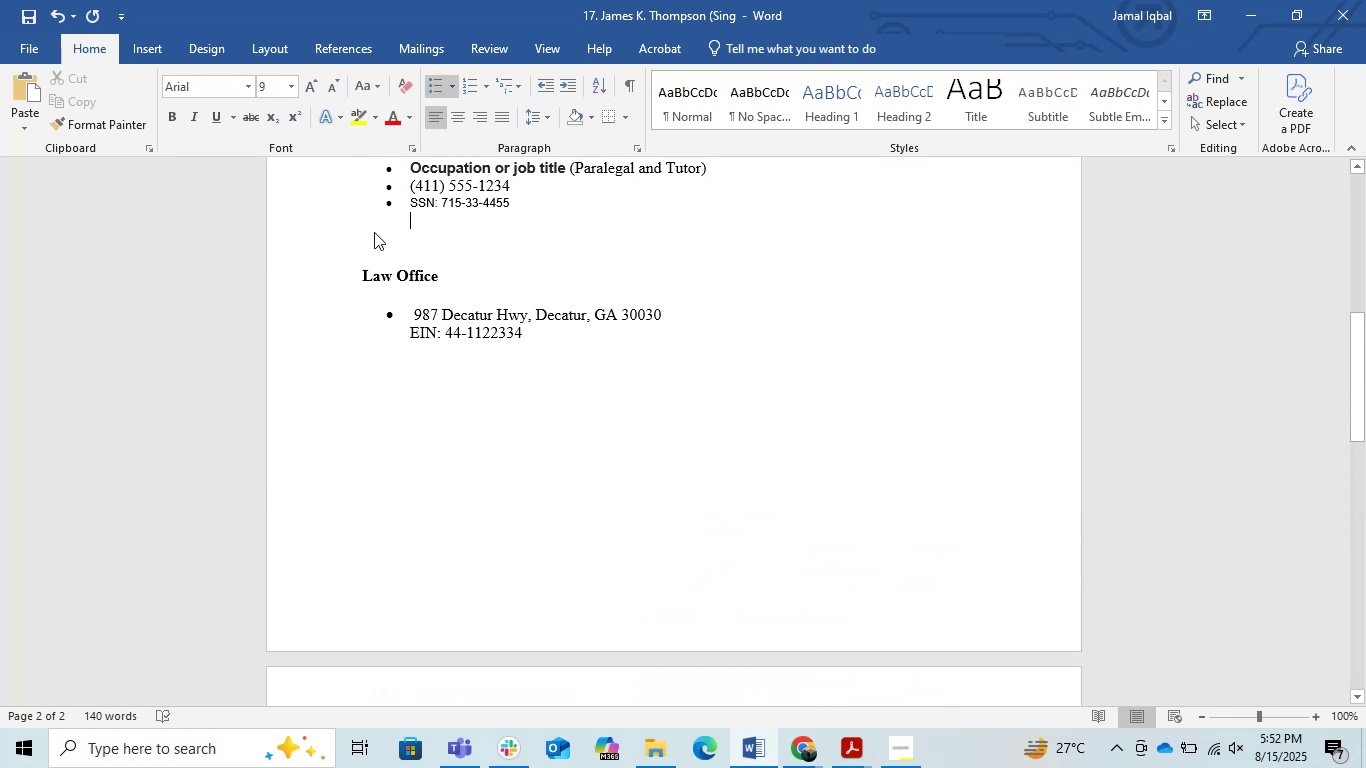 
key(ArrowDown)
 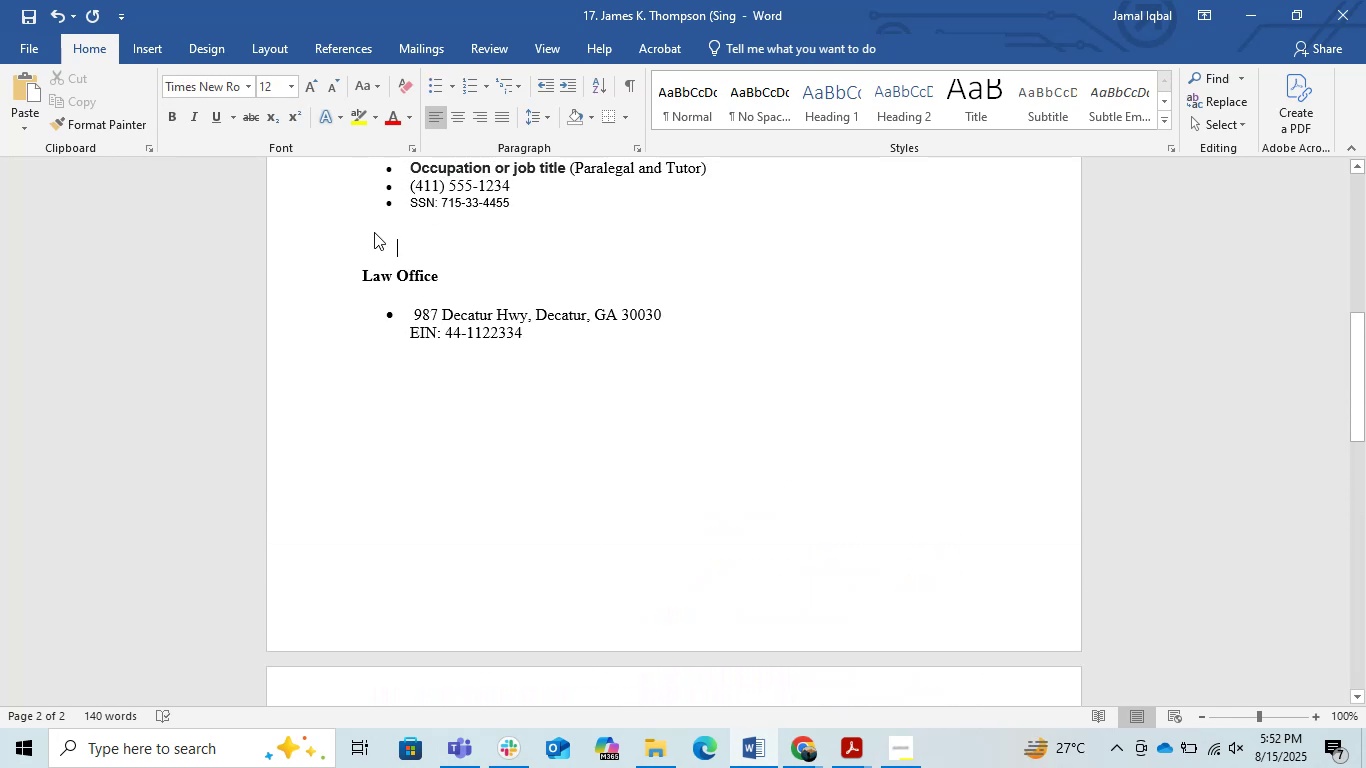 
key(ArrowDown)
 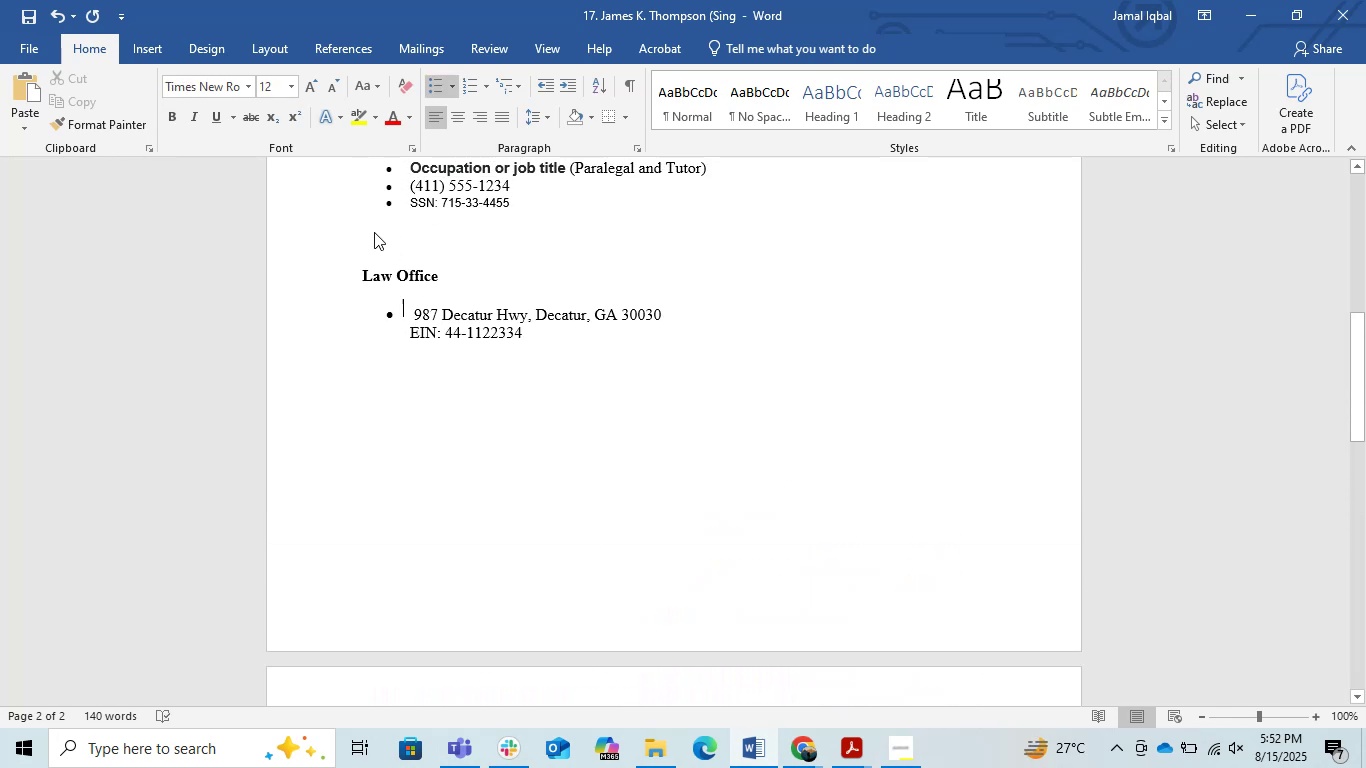 
key(ArrowDown)
 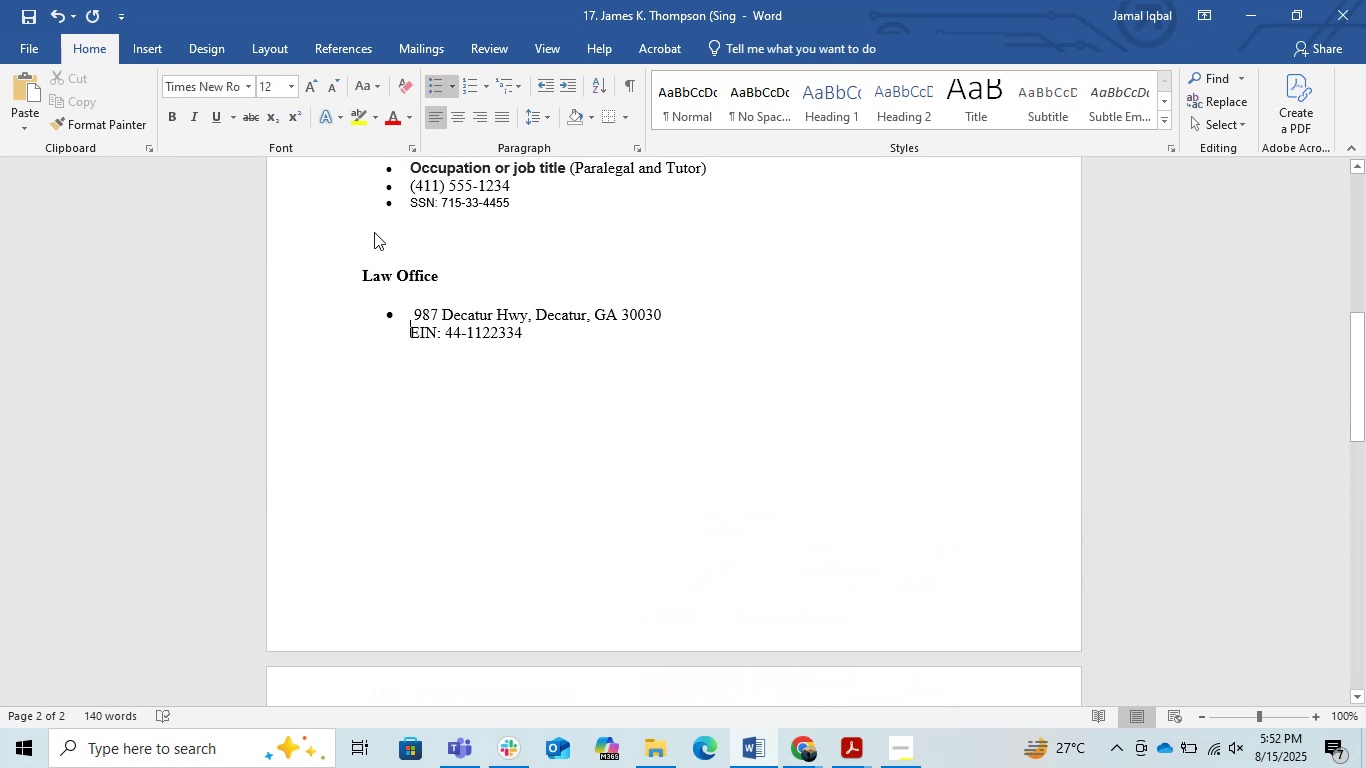 
key(ArrowDown)
 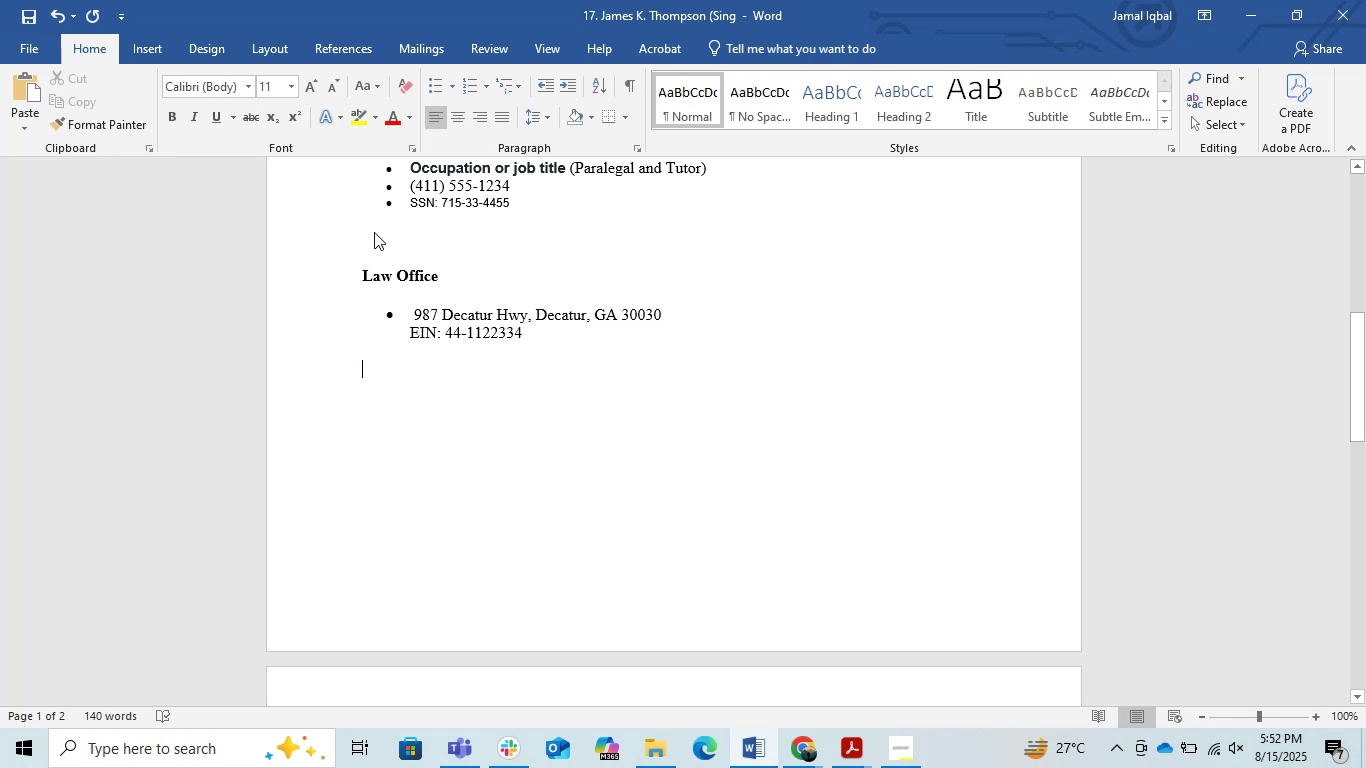 
scroll: coordinate [669, 288], scroll_direction: down, amount: 4.0
 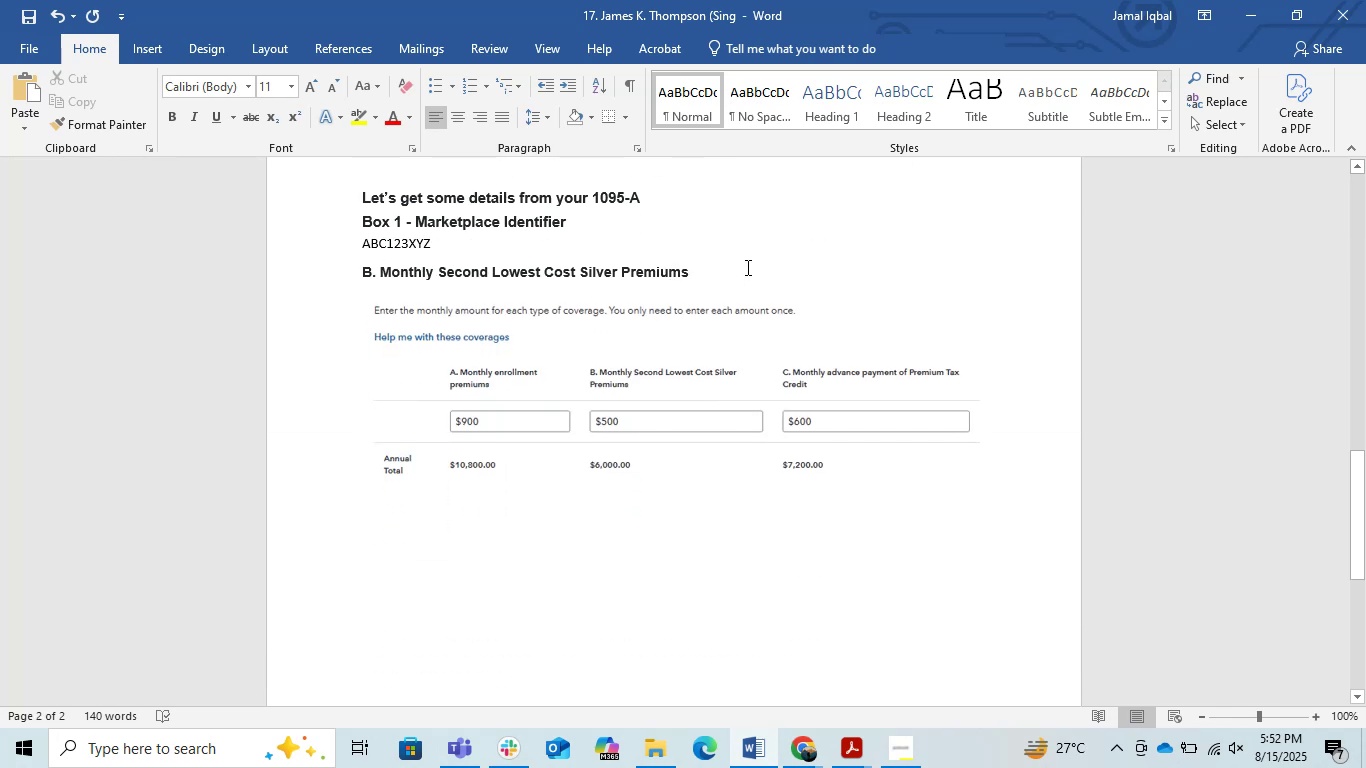 
left_click([744, 269])
 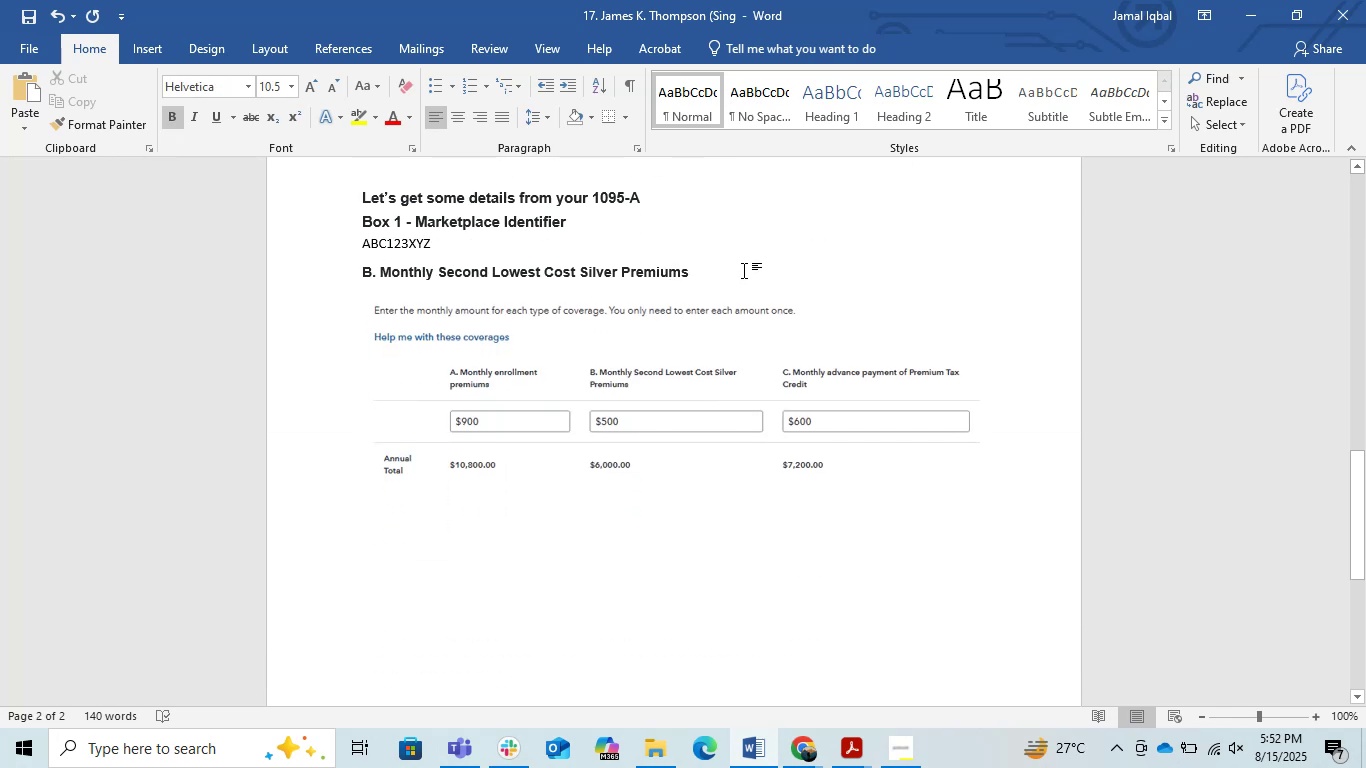 
key(Space)
 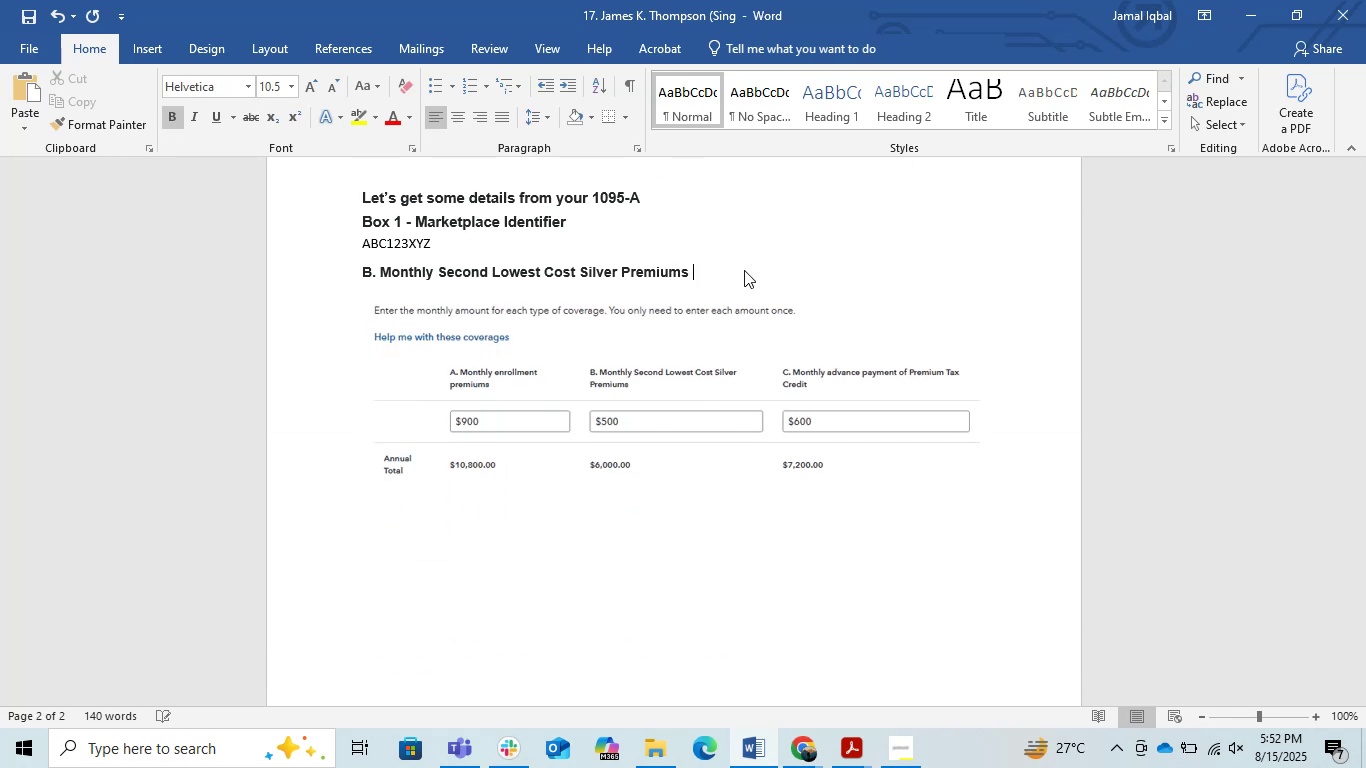 
key(CapsLock)
 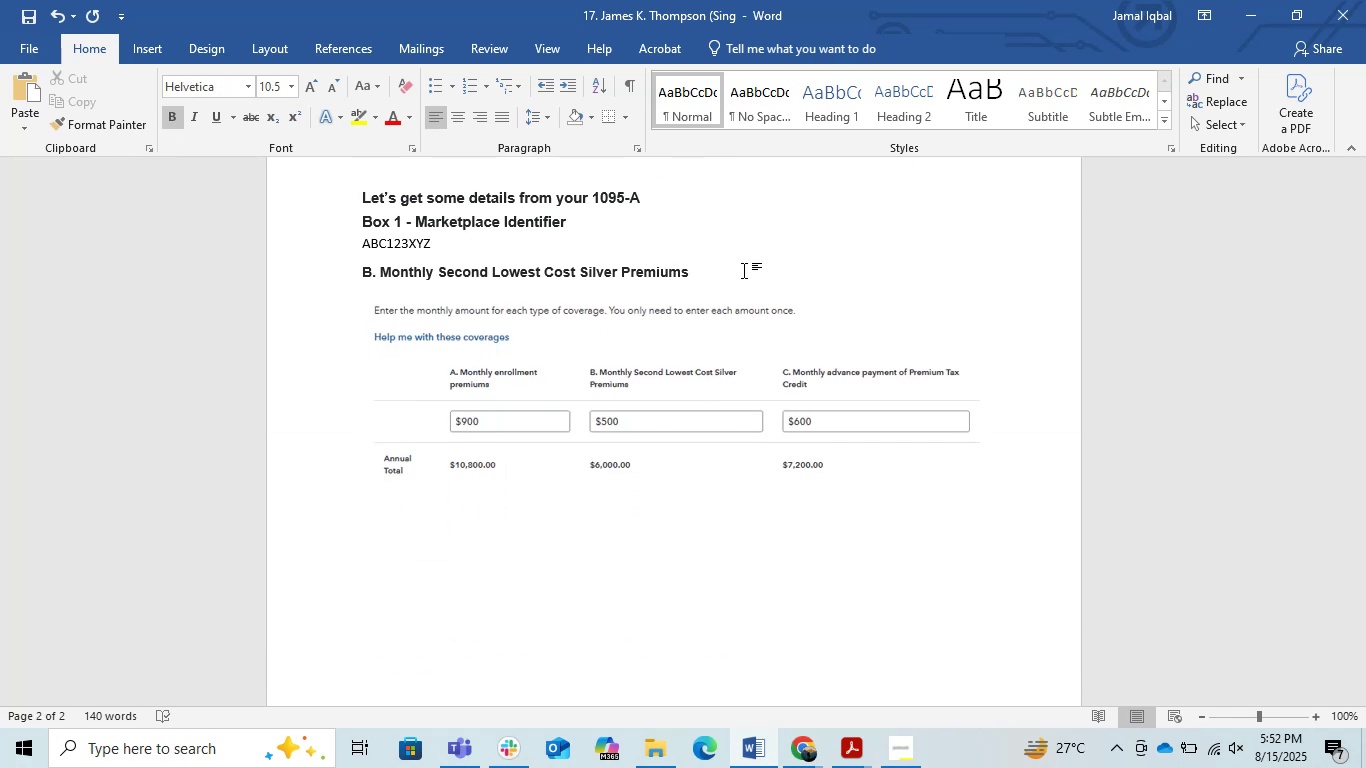 
key(9)
 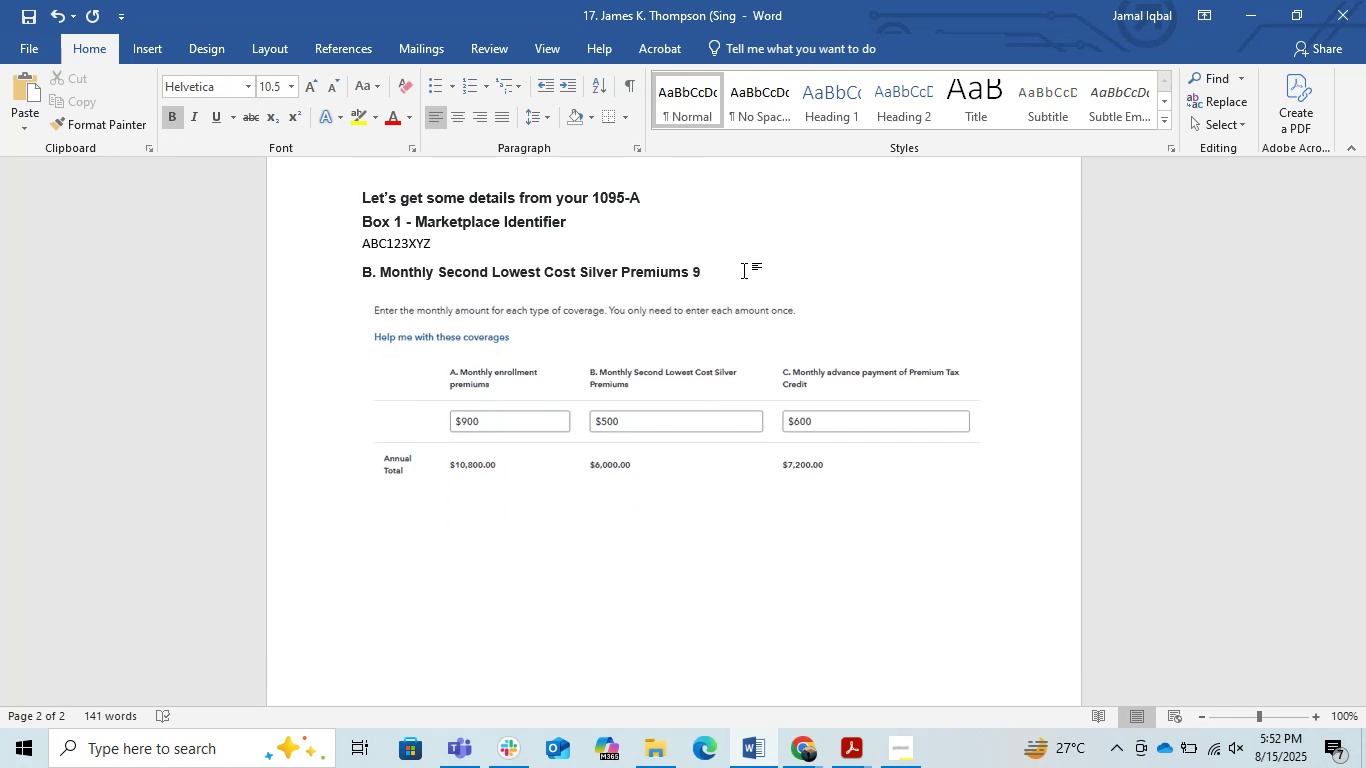 
key(Backspace)
 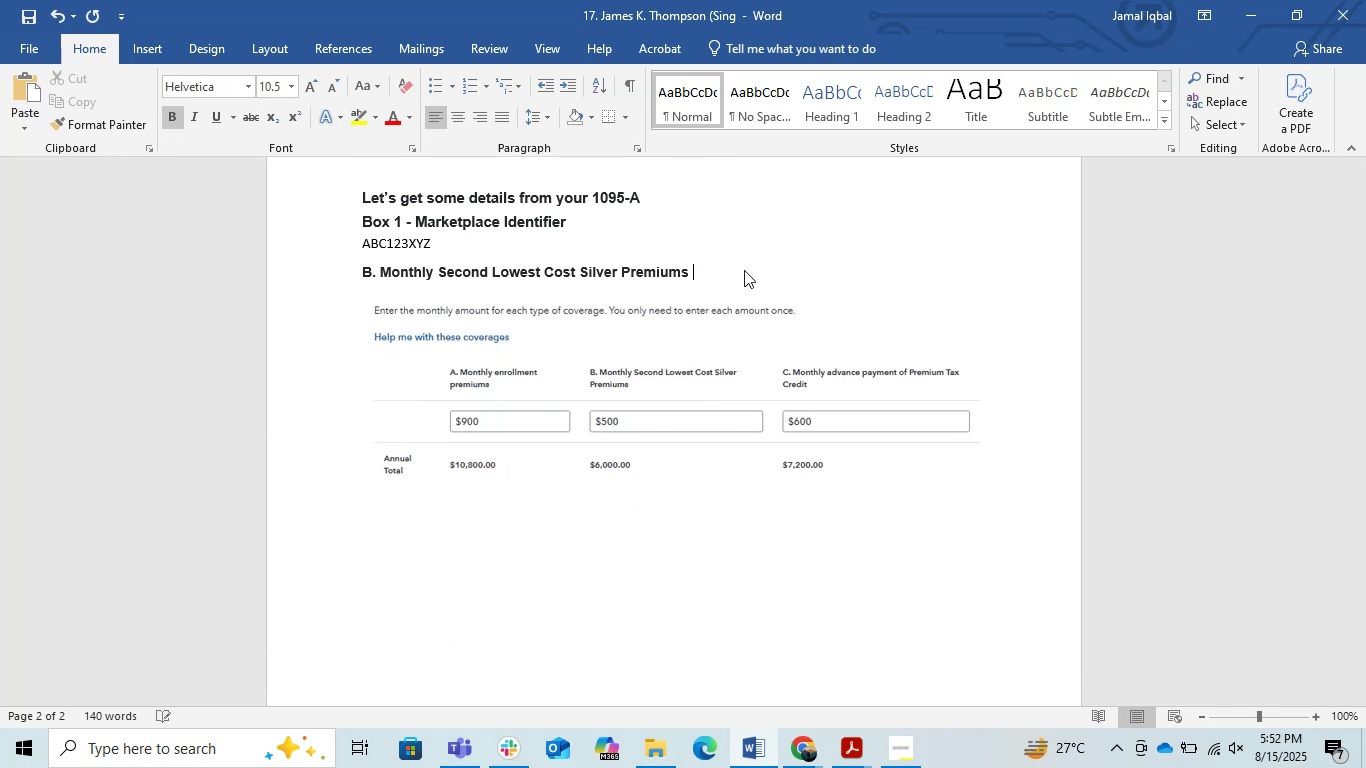 
key(Shift+9)
 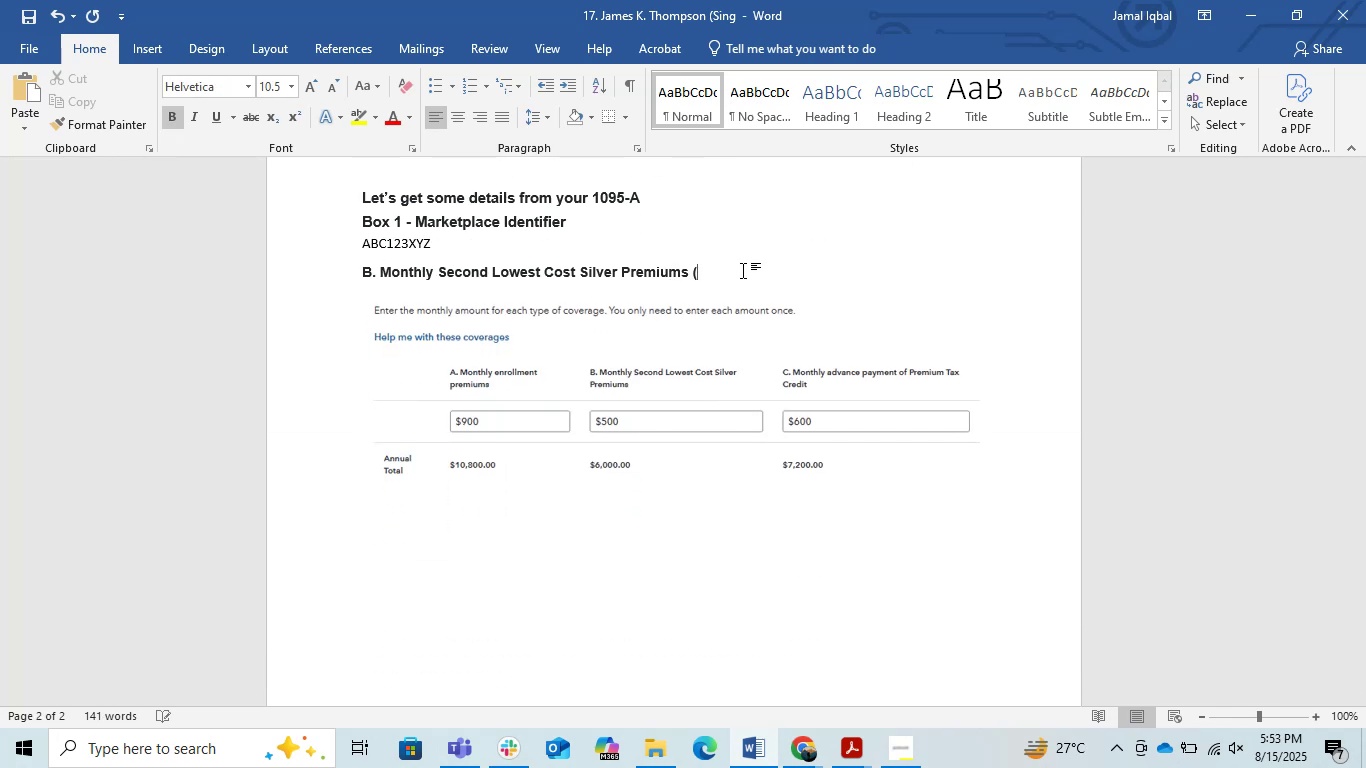 
scroll: coordinate [743, 270], scroll_direction: up, amount: 8.0
 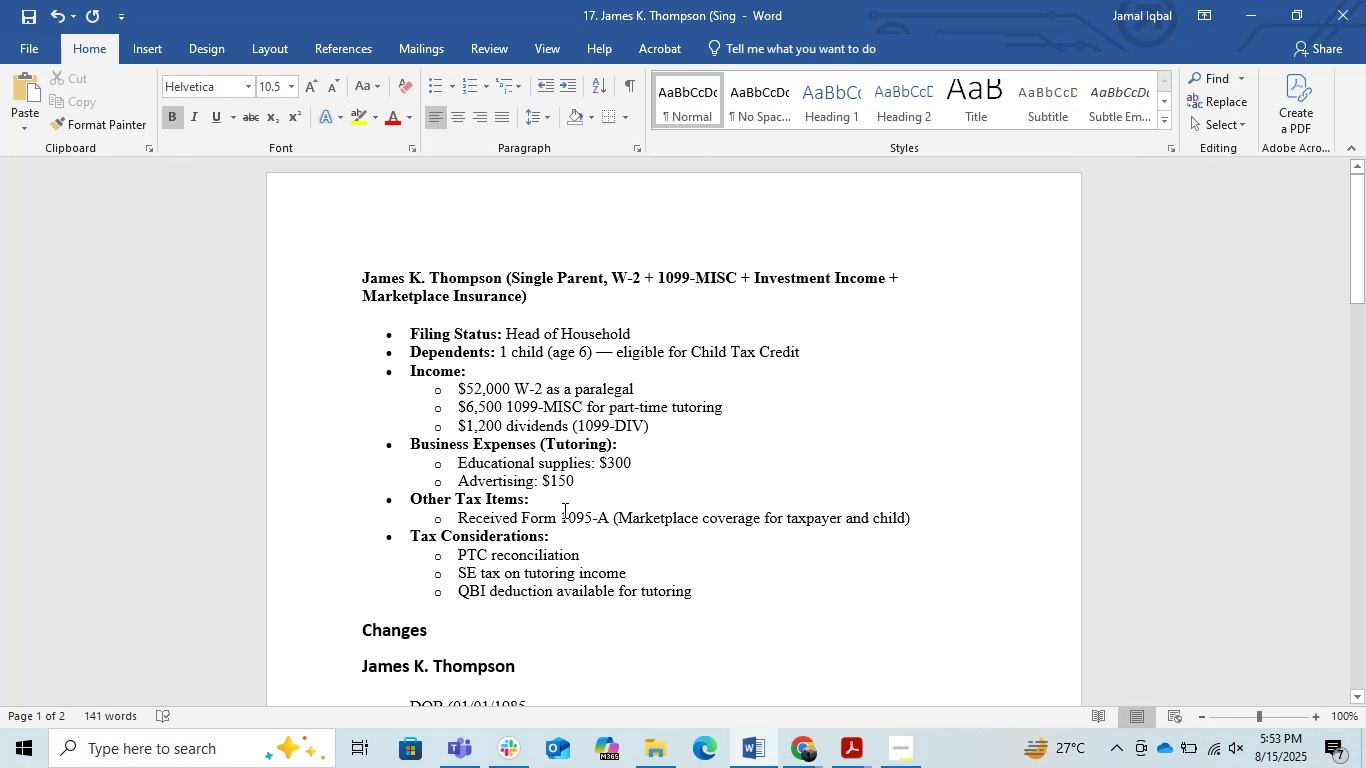 
wait(15.98)
 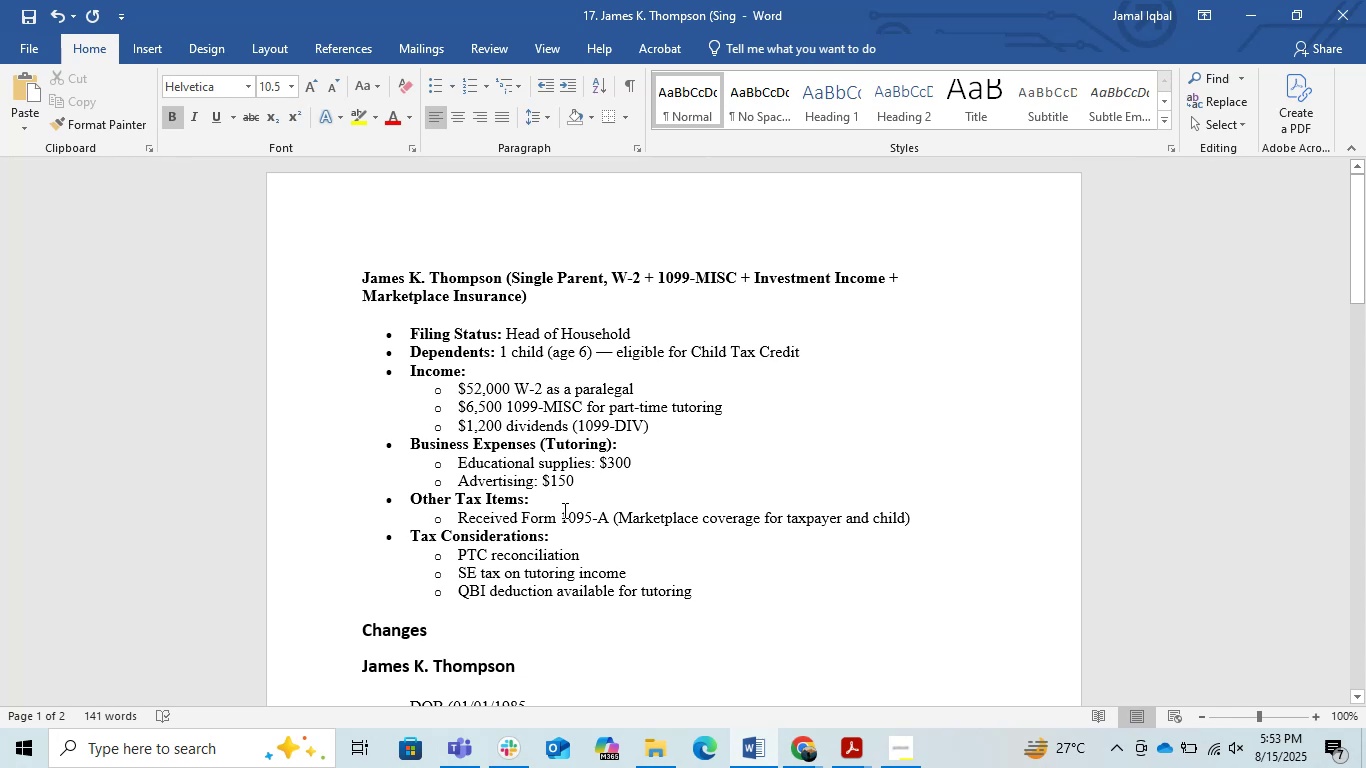 
scroll: coordinate [551, 558], scroll_direction: down, amount: 6.0
 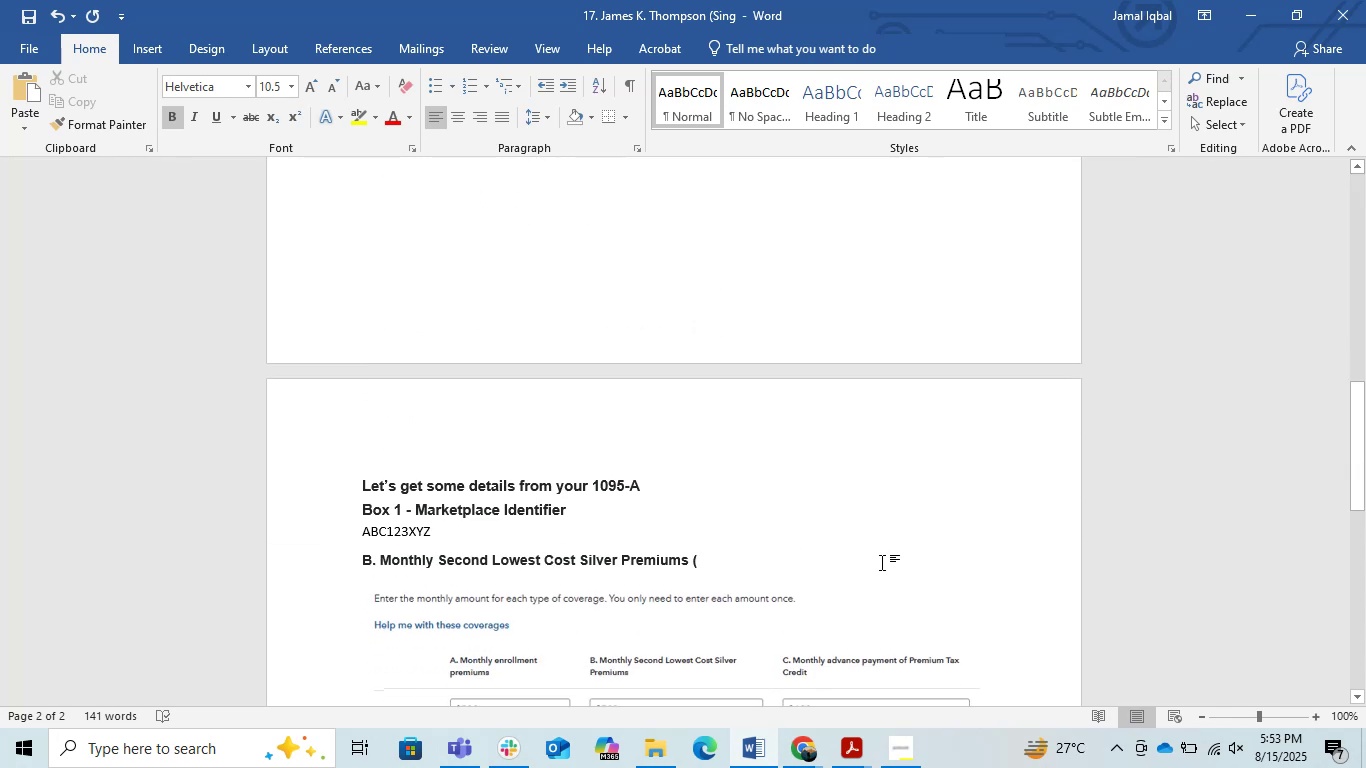 
type(500 PER mONTH[Insert][Insert][Insert][Insert][Insert][Insert])
key(Backspace)
key(Backspace)
key(Backspace)
key(Backspace)
key(Backspace)
key(Backspace)
key(Backspace)
key(Backspace)
key(Backspace)
type(Per Month))
 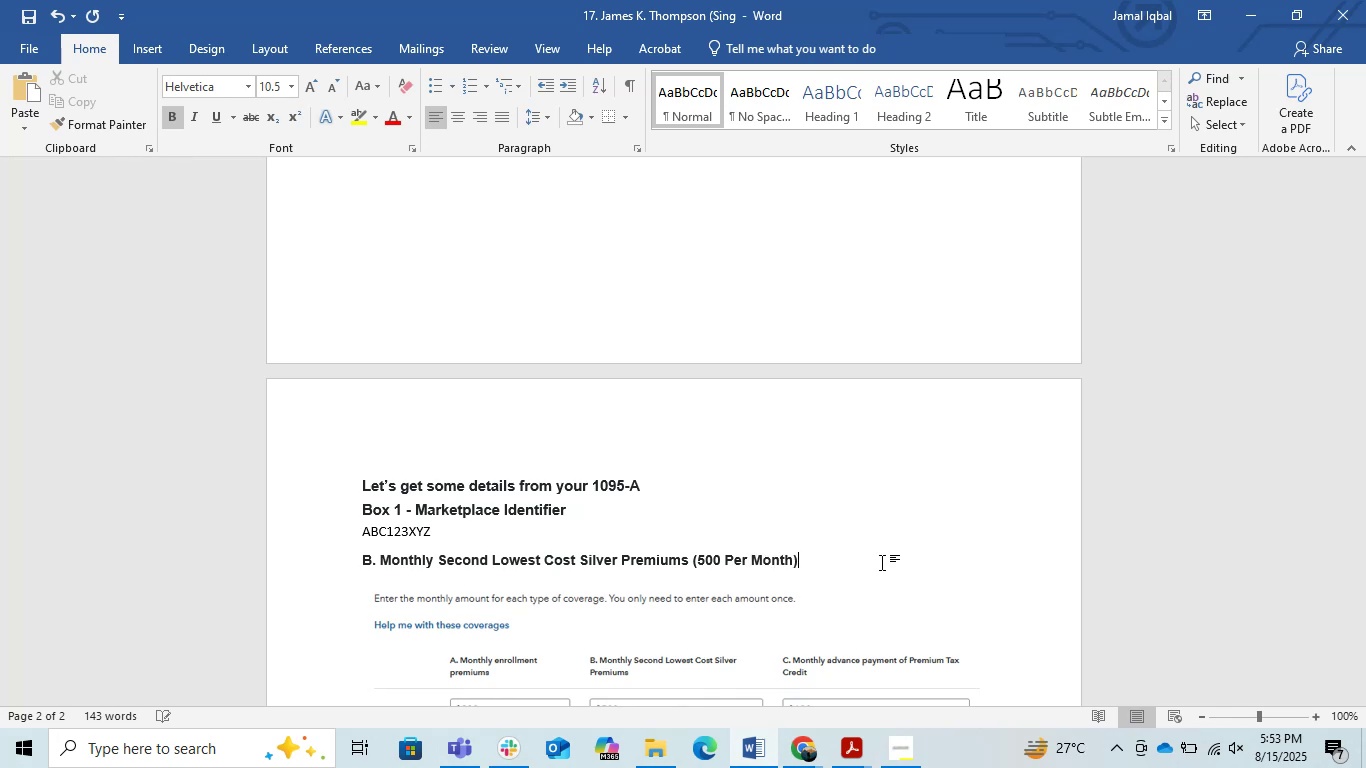 
key(ArrowDown)
 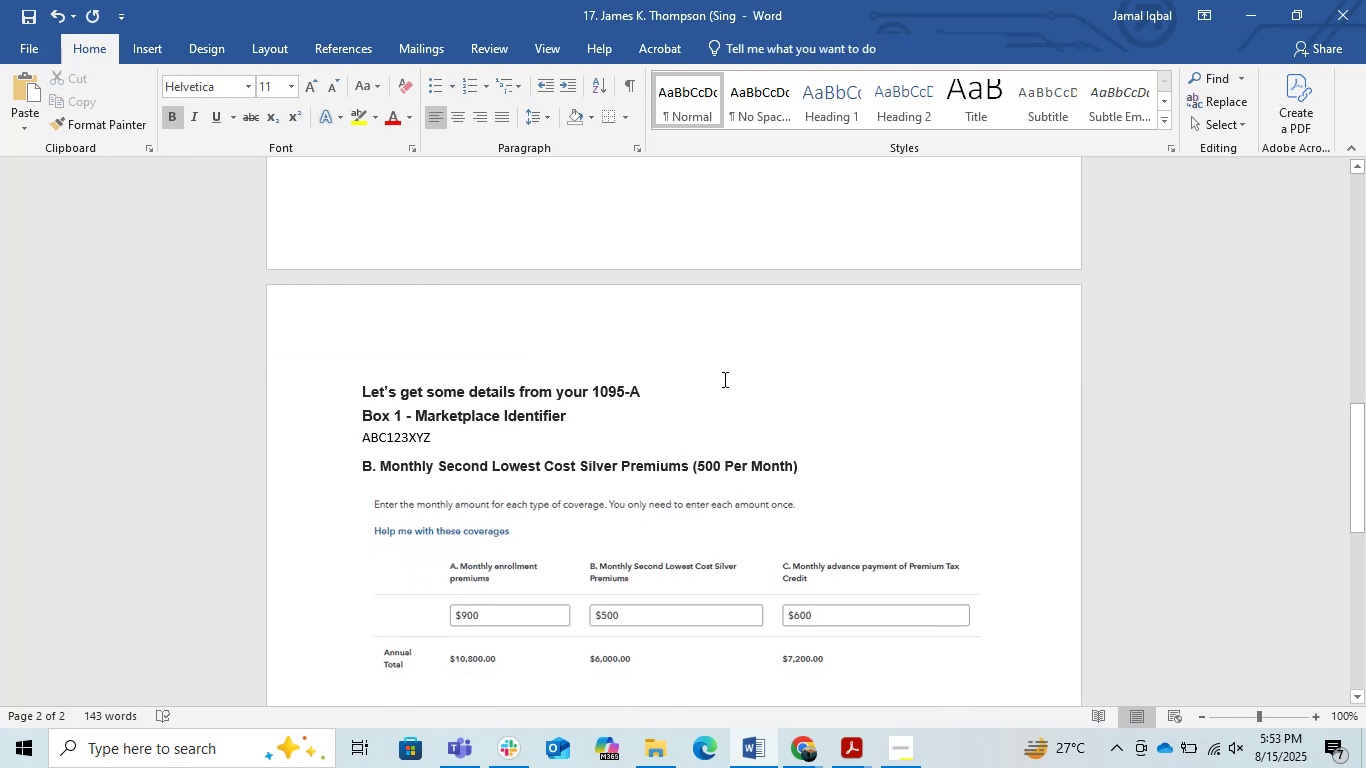 
wait(8.32)
 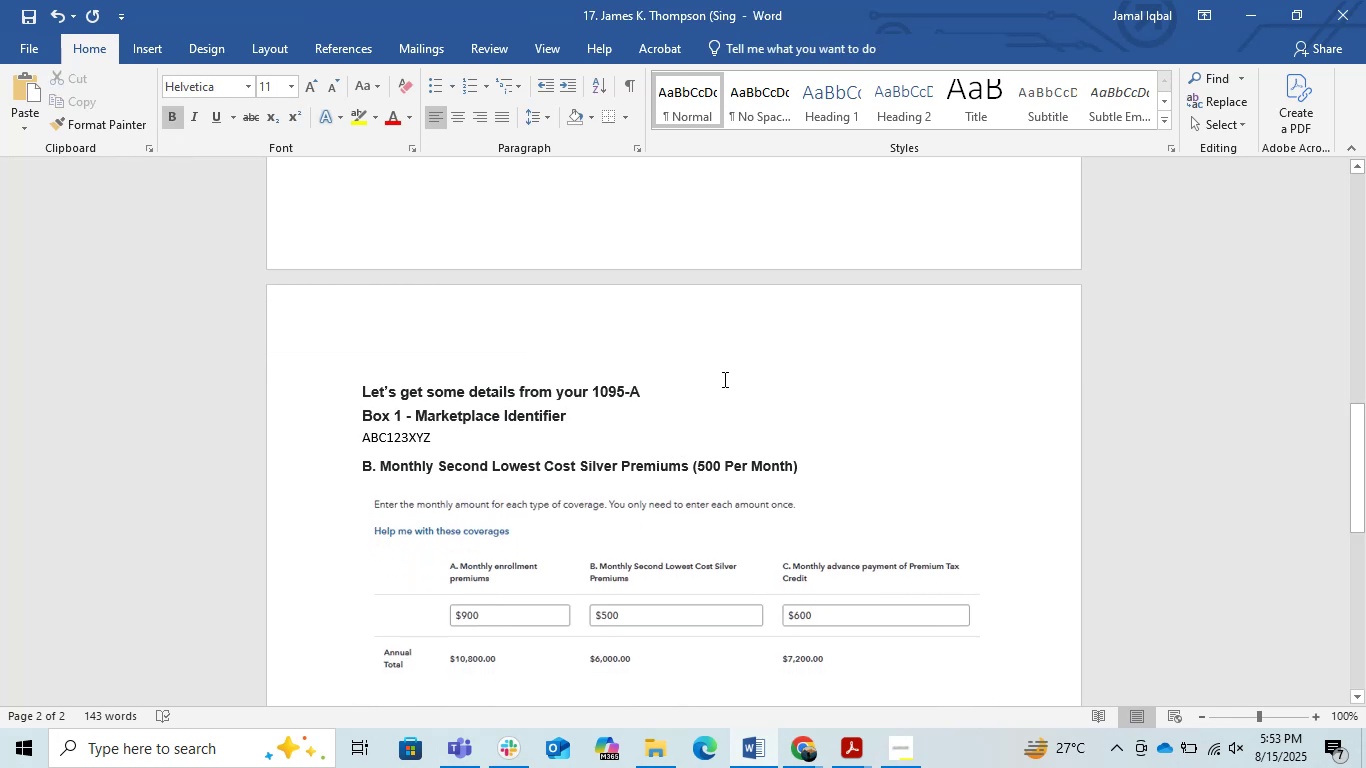 
left_click_drag(start_coordinate=[438, 436], to_coordinate=[360, 433])
 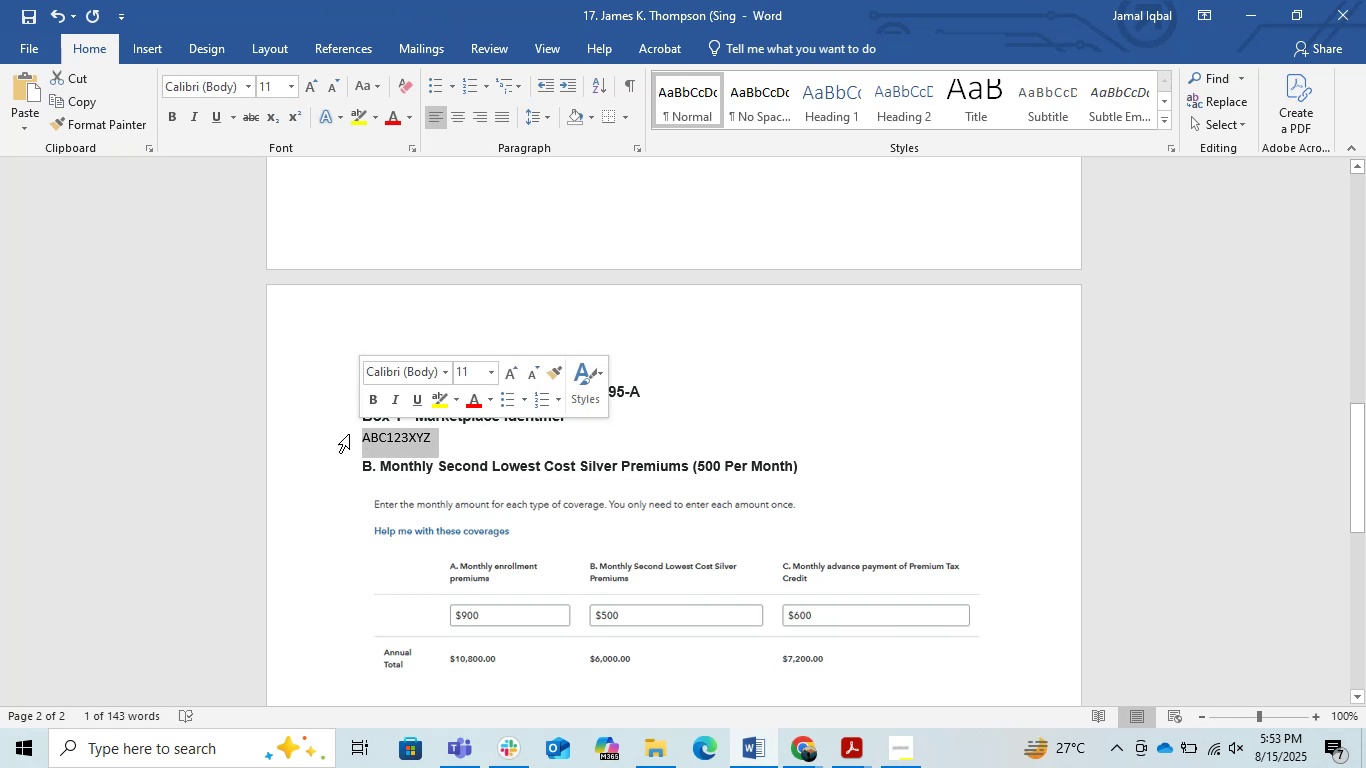 
left_click([334, 434])
 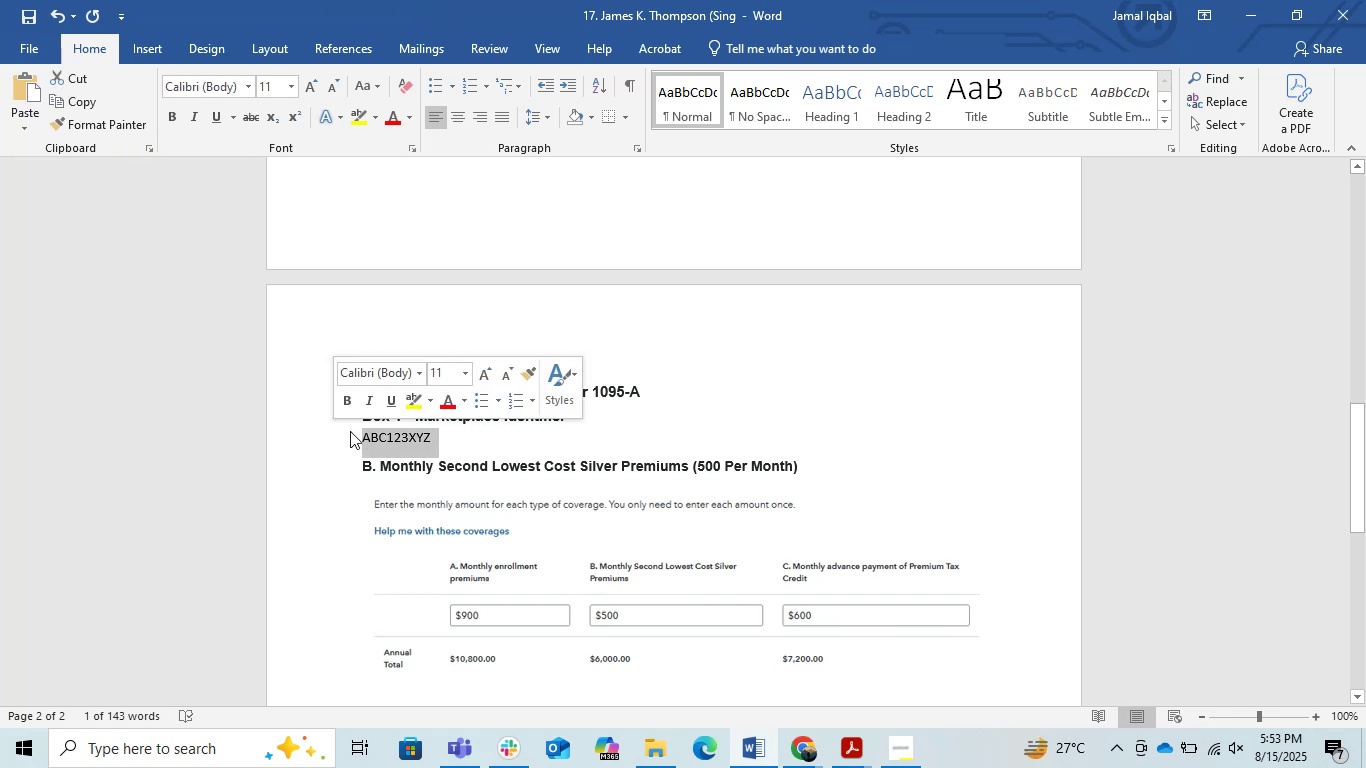 
left_click([350, 431])
 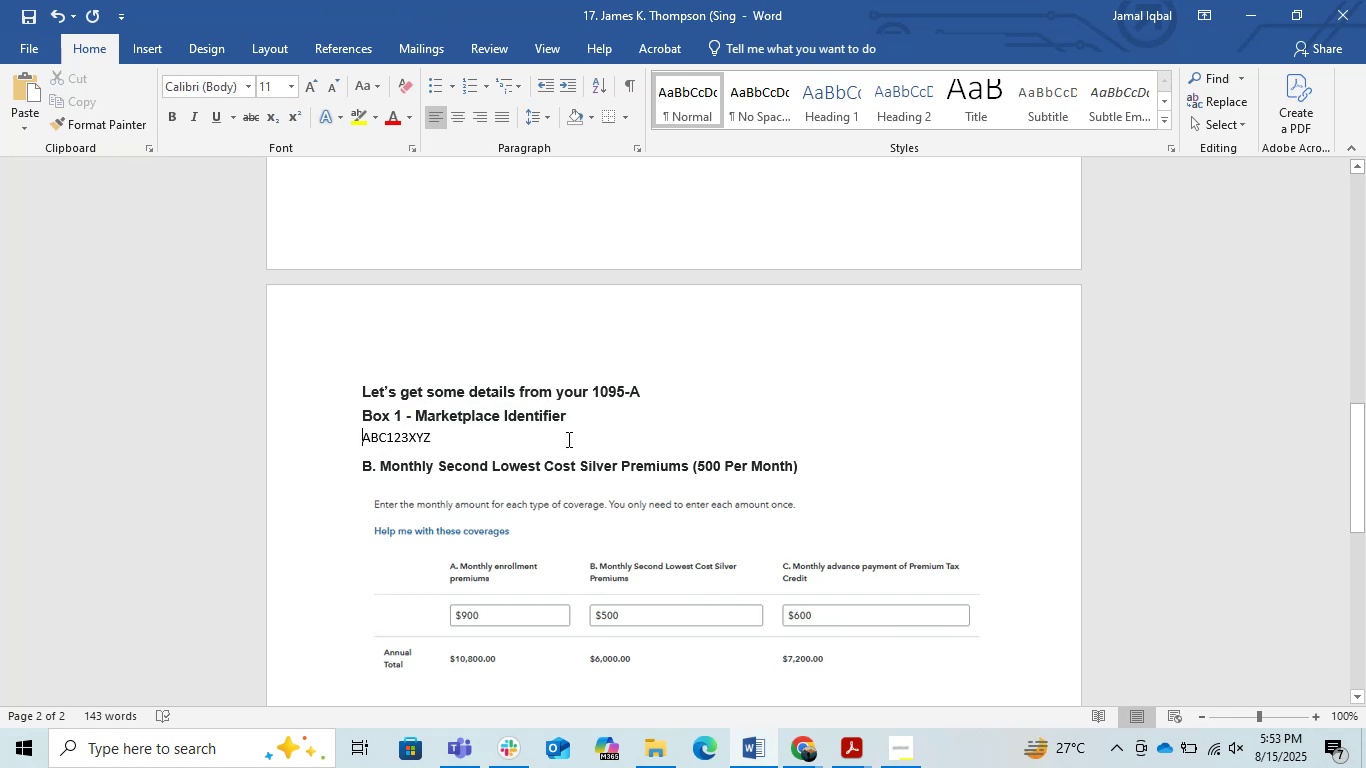 
scroll: coordinate [567, 439], scroll_direction: none, amount: 0.0
 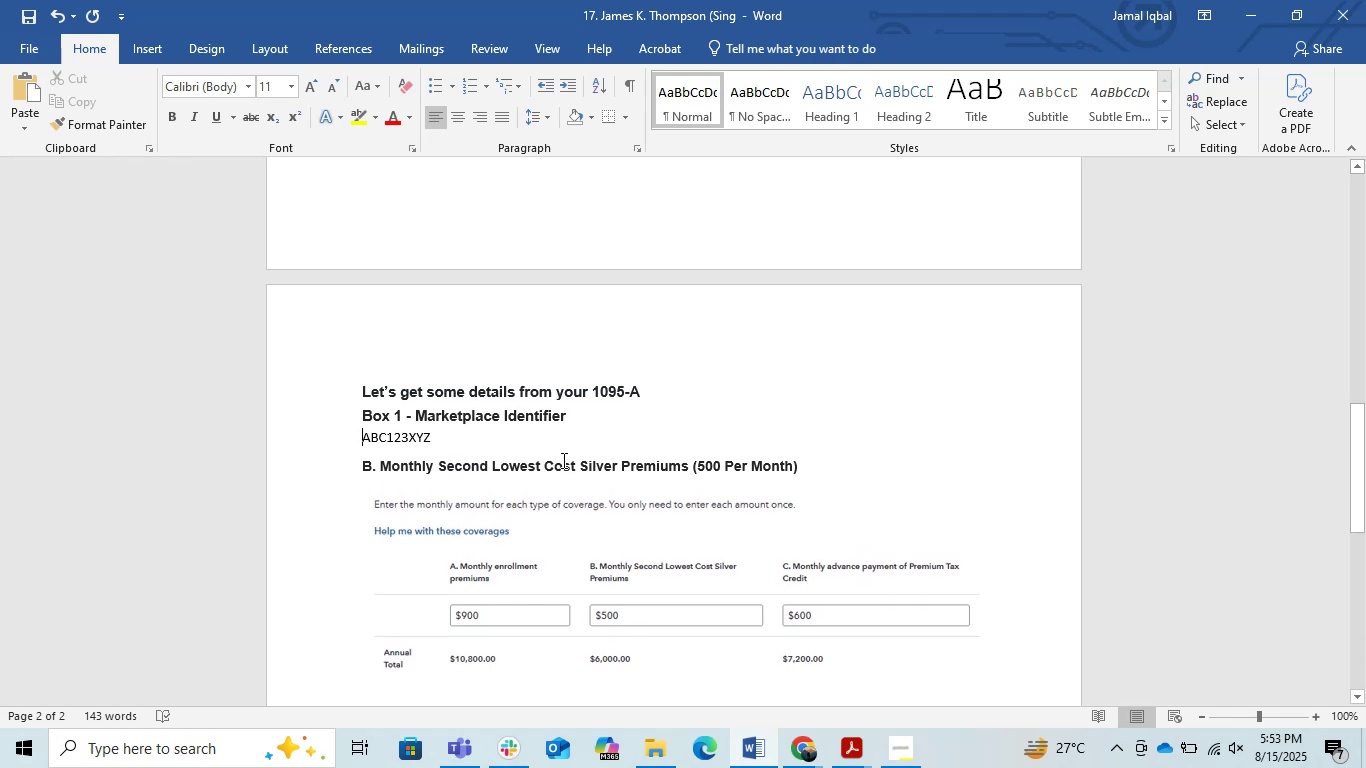 
wait(6.76)
 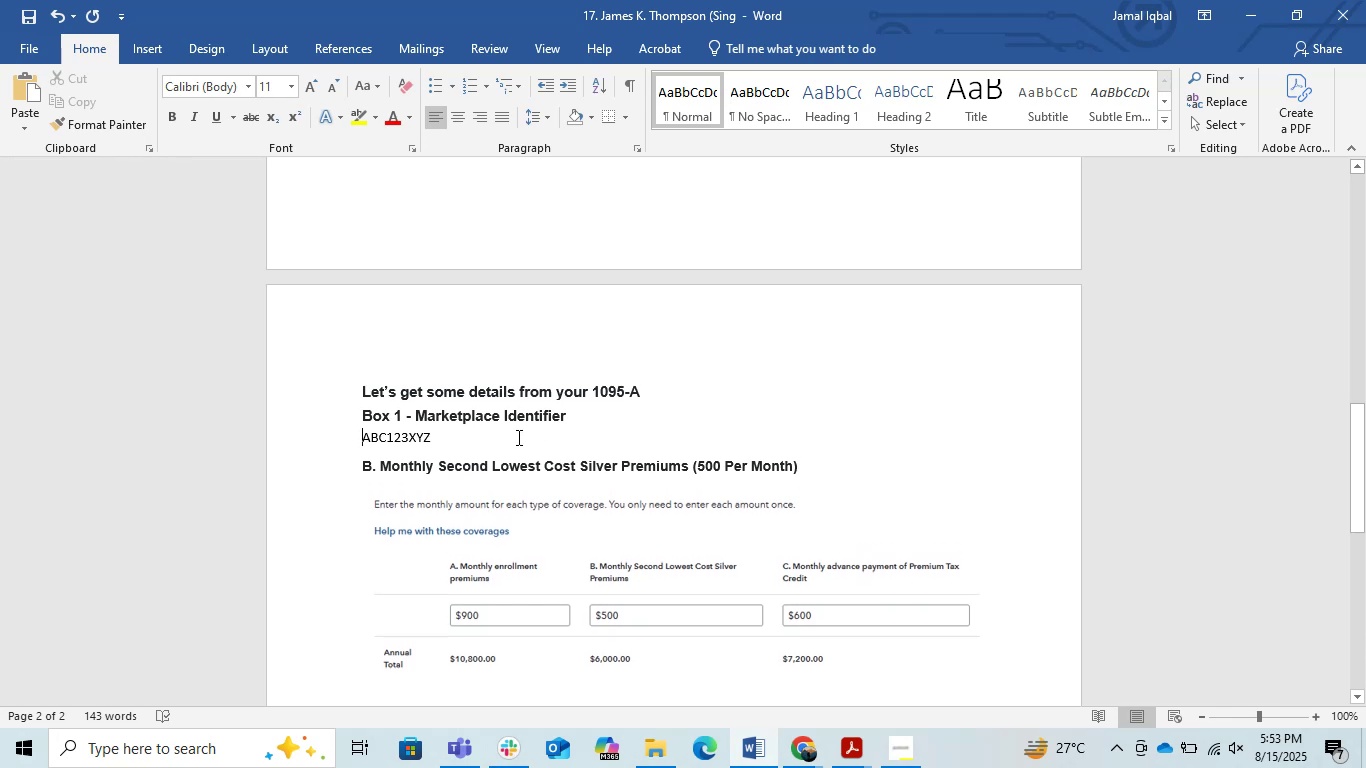 
scroll: coordinate [403, 553], scroll_direction: down, amount: 1.0
 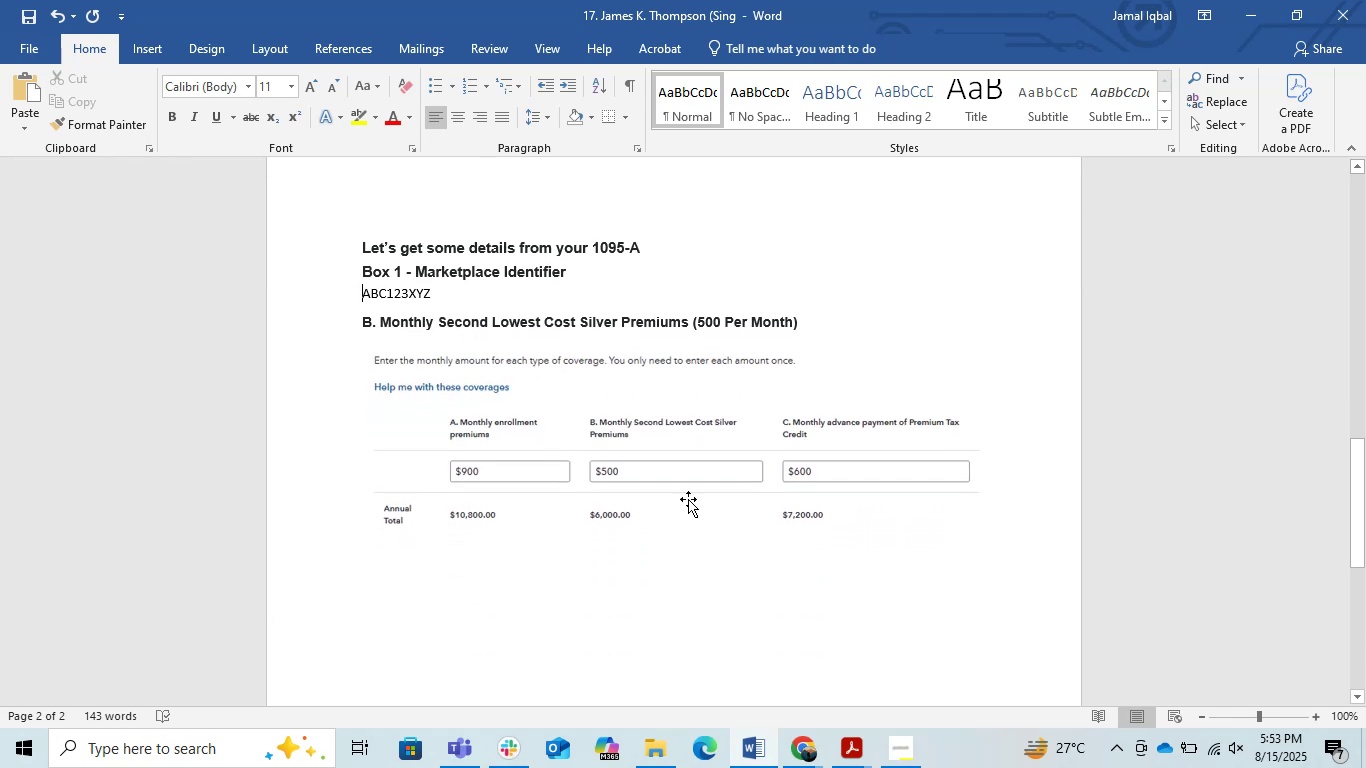 
scroll: coordinate [942, 437], scroll_direction: up, amount: 1.0
 